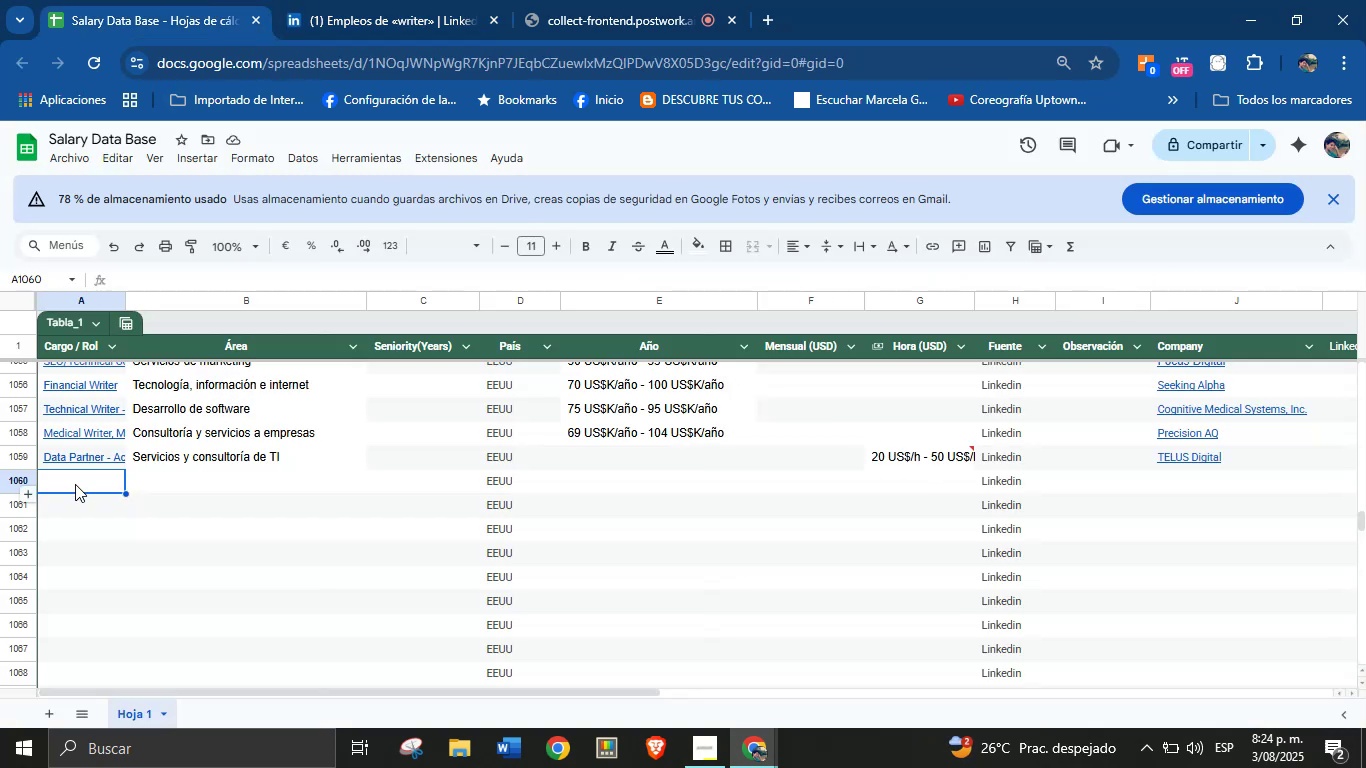 
key(Control+V)
 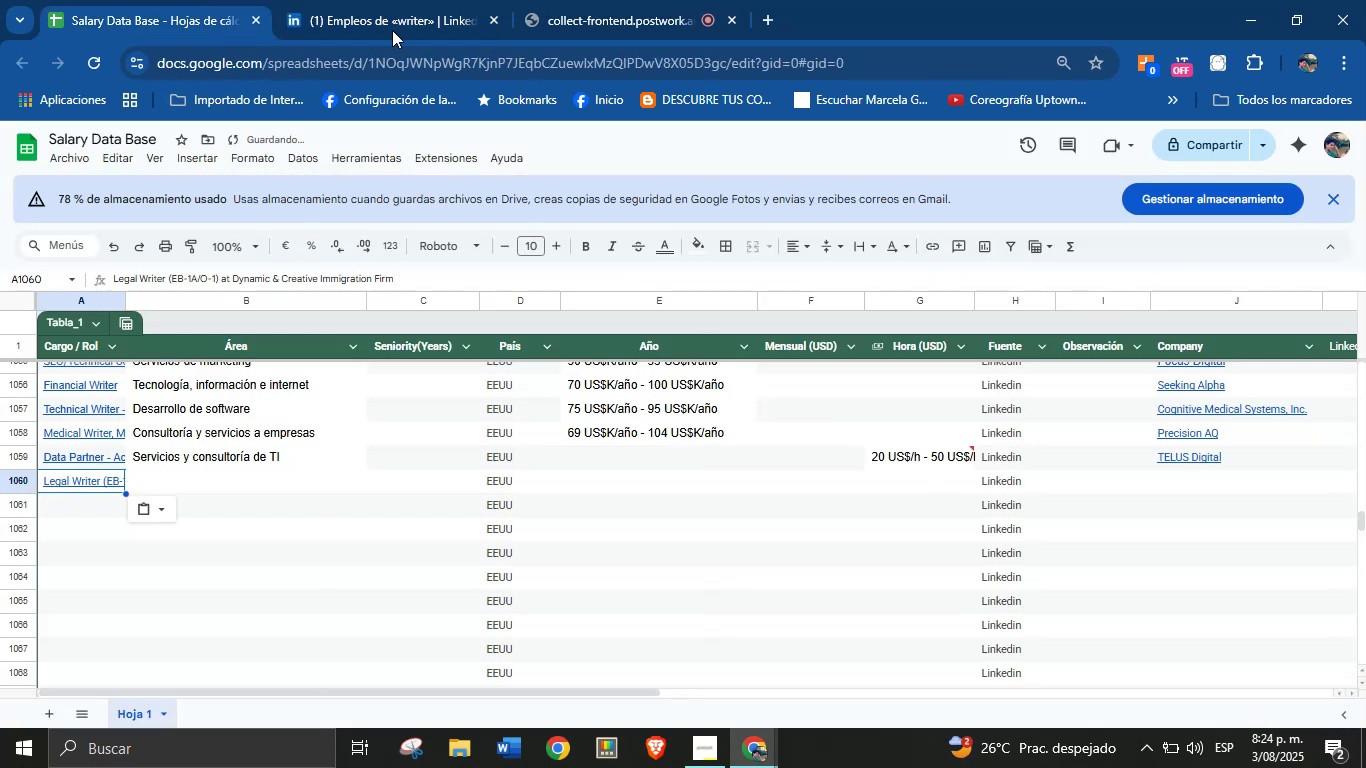 
left_click([392, 0])
 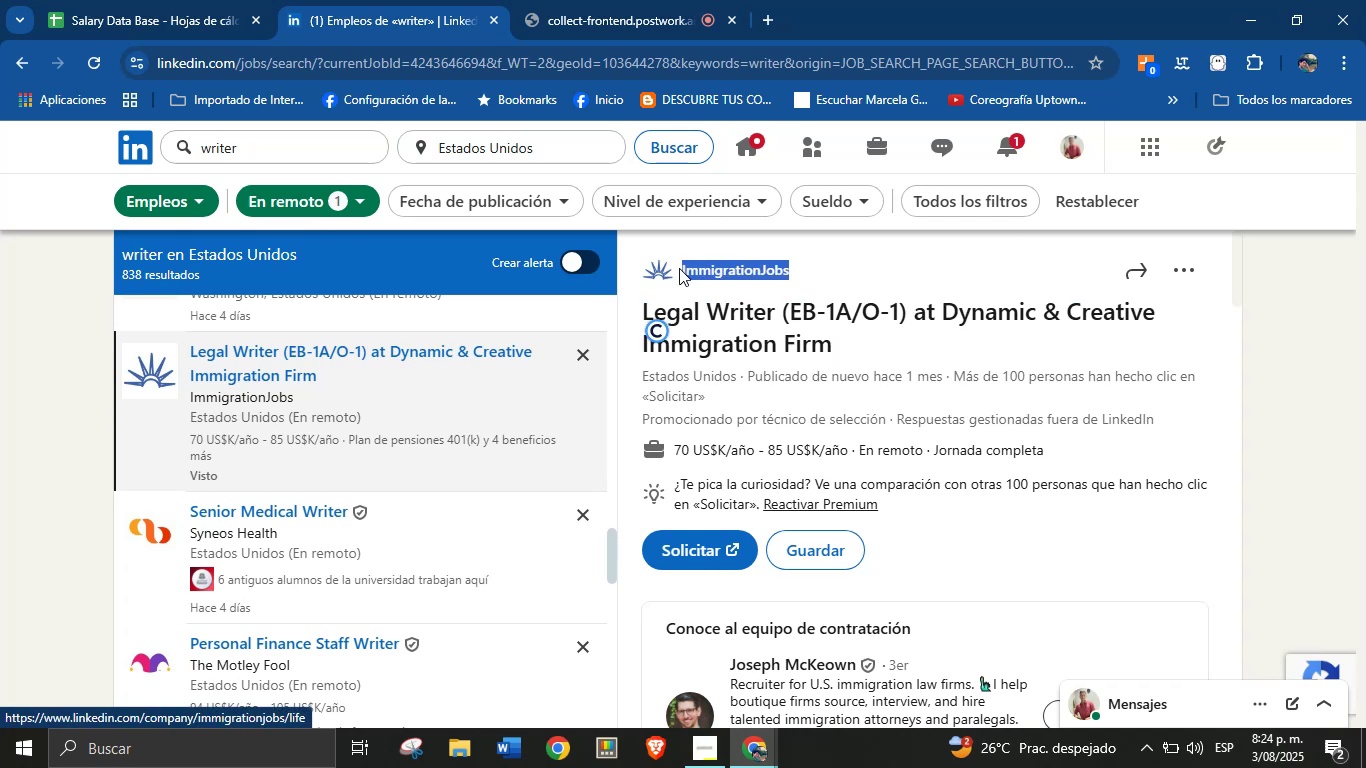 
key(Control+C)
 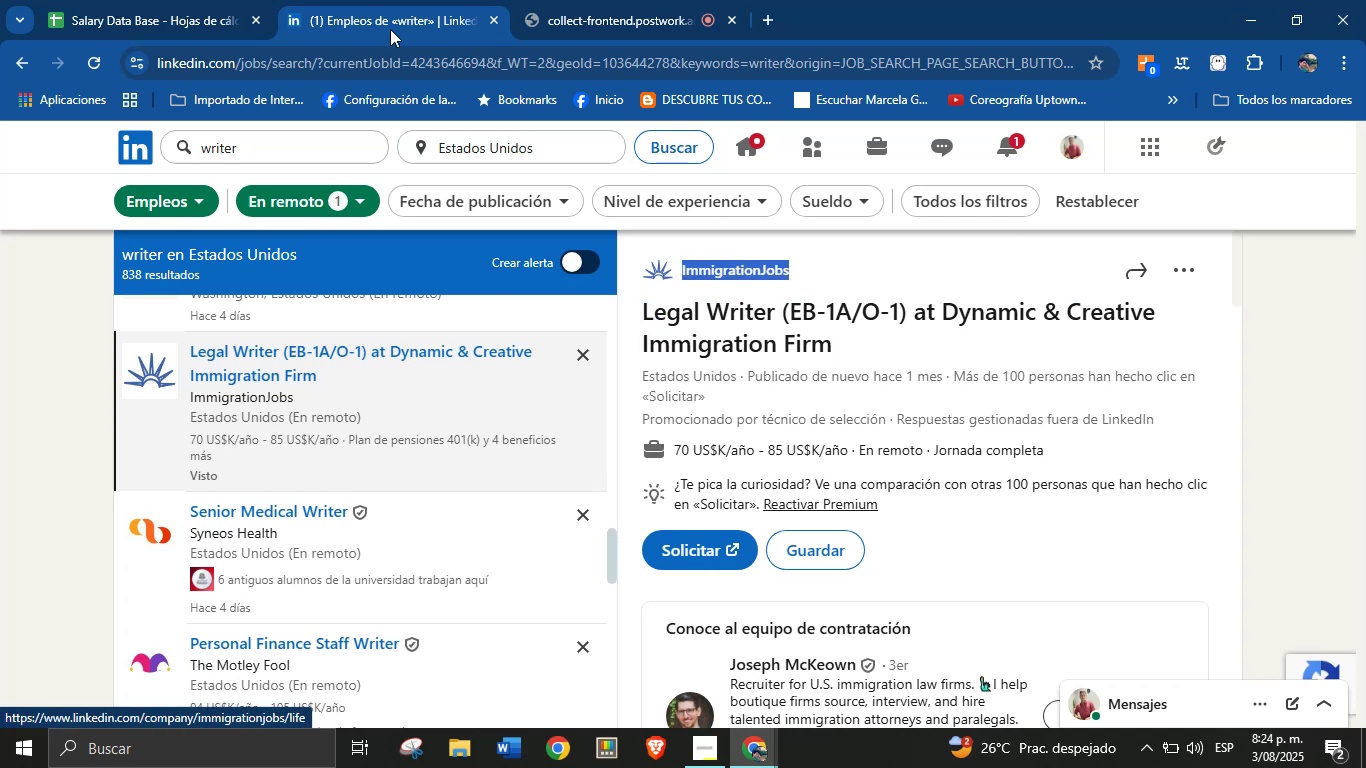 
left_click([207, 0])
 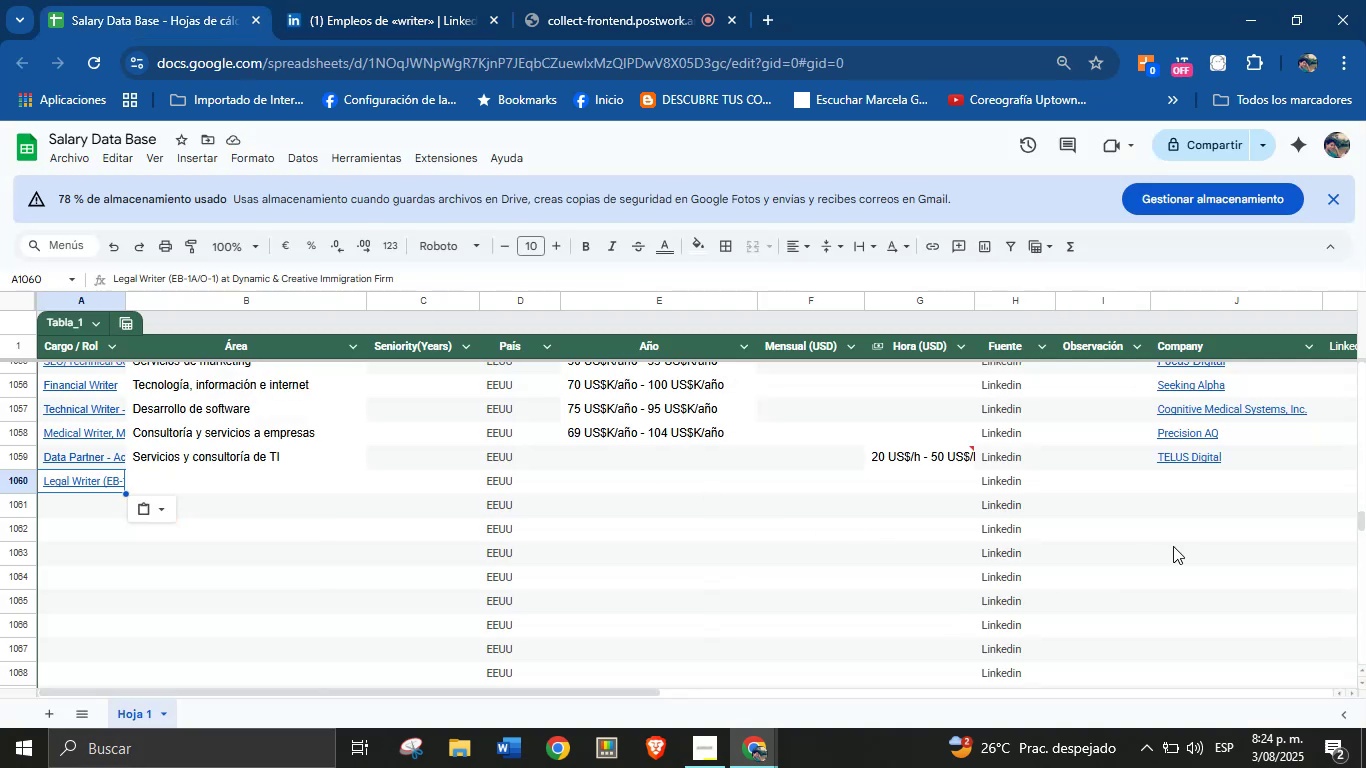 
left_click([1198, 481])
 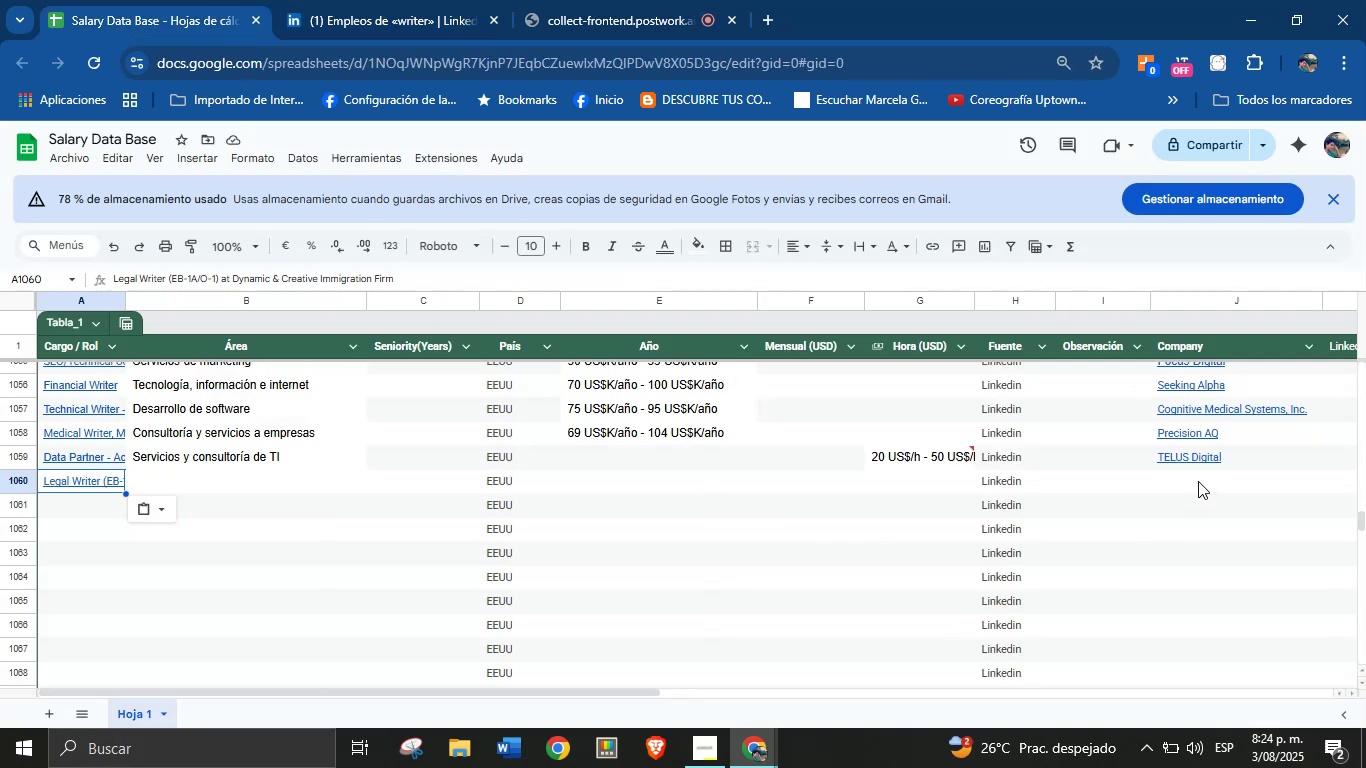 
key(Control+V)
 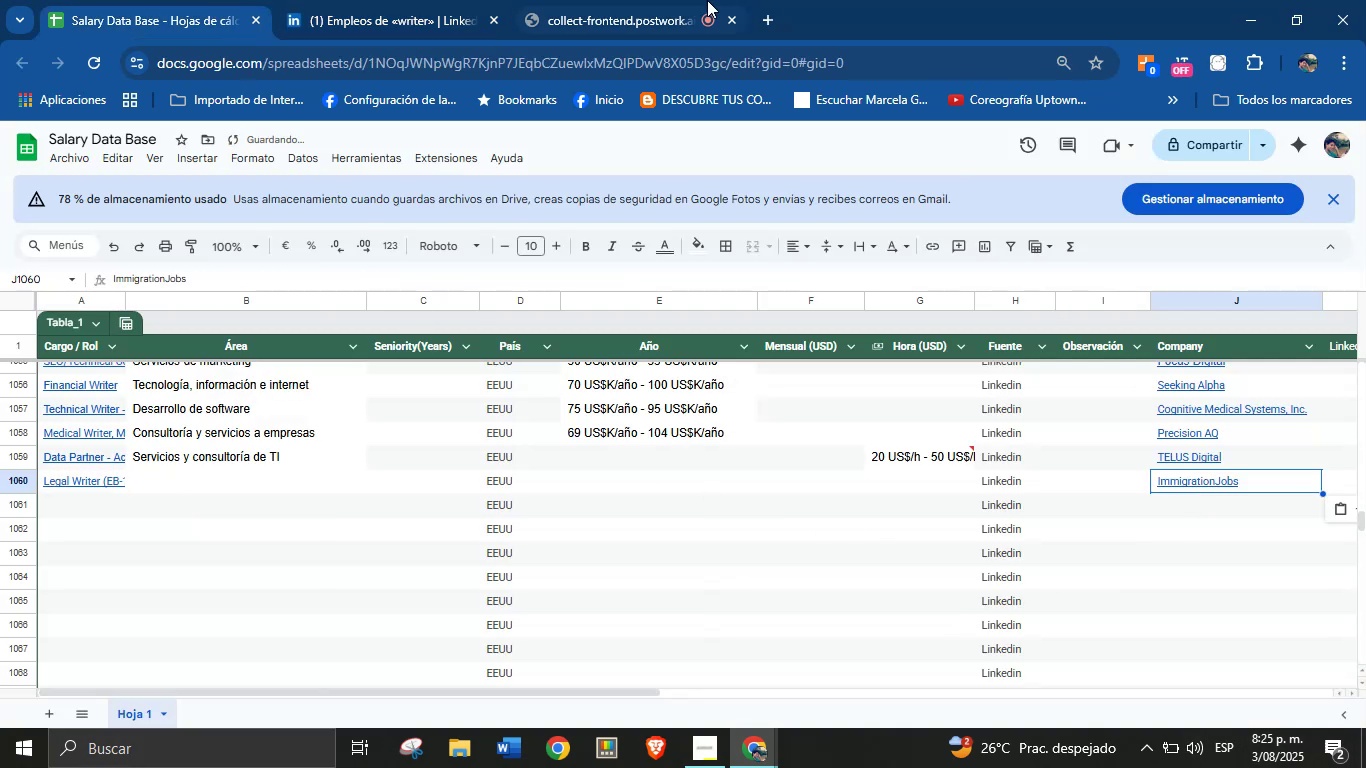 
left_click([381, 0])
 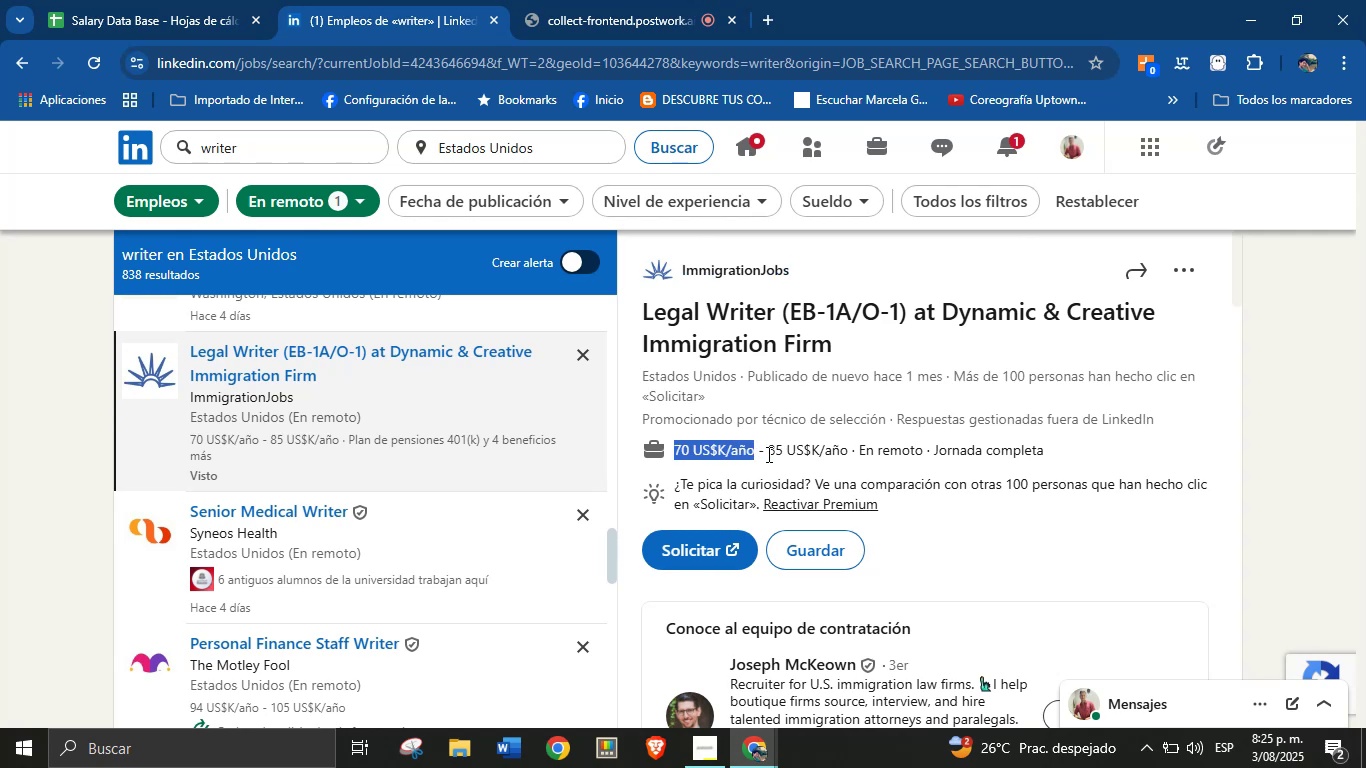 
key(Control+C)
 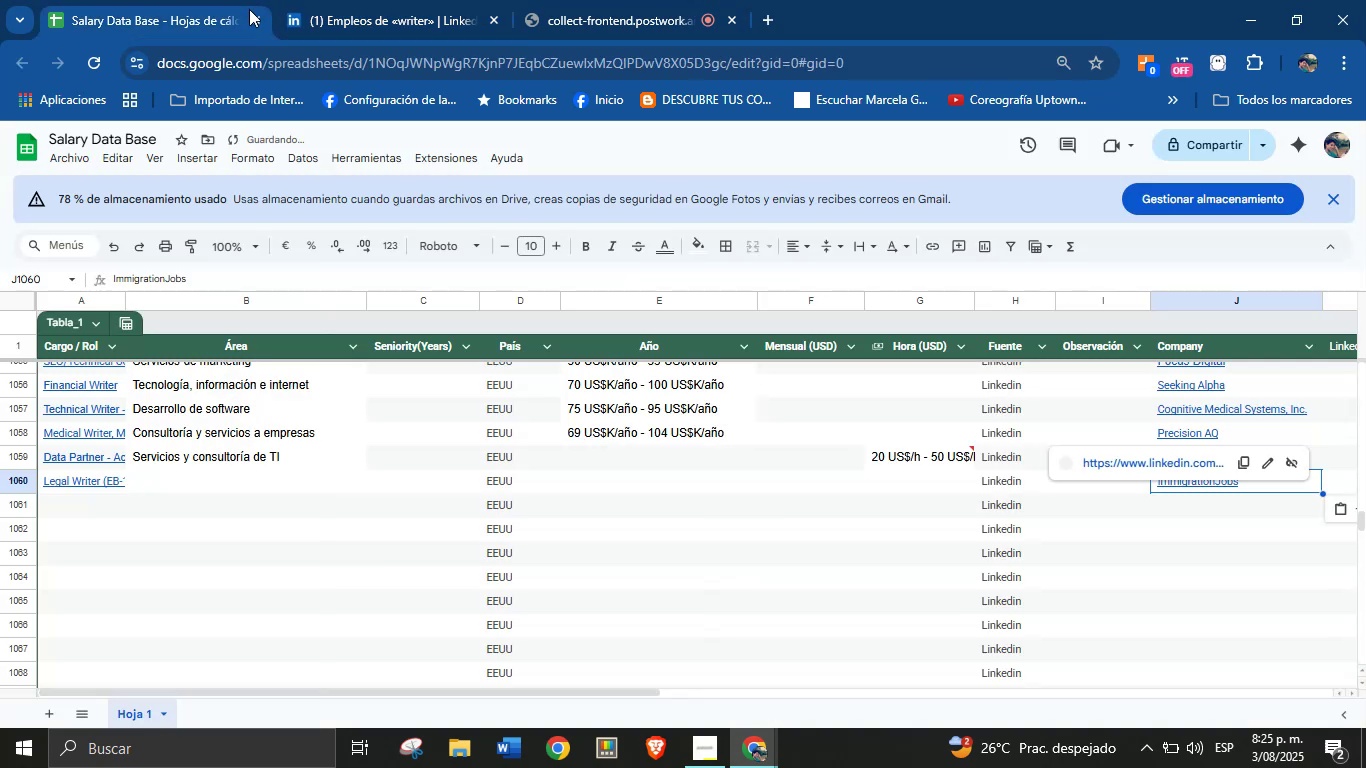 
left_click([610, 465])
 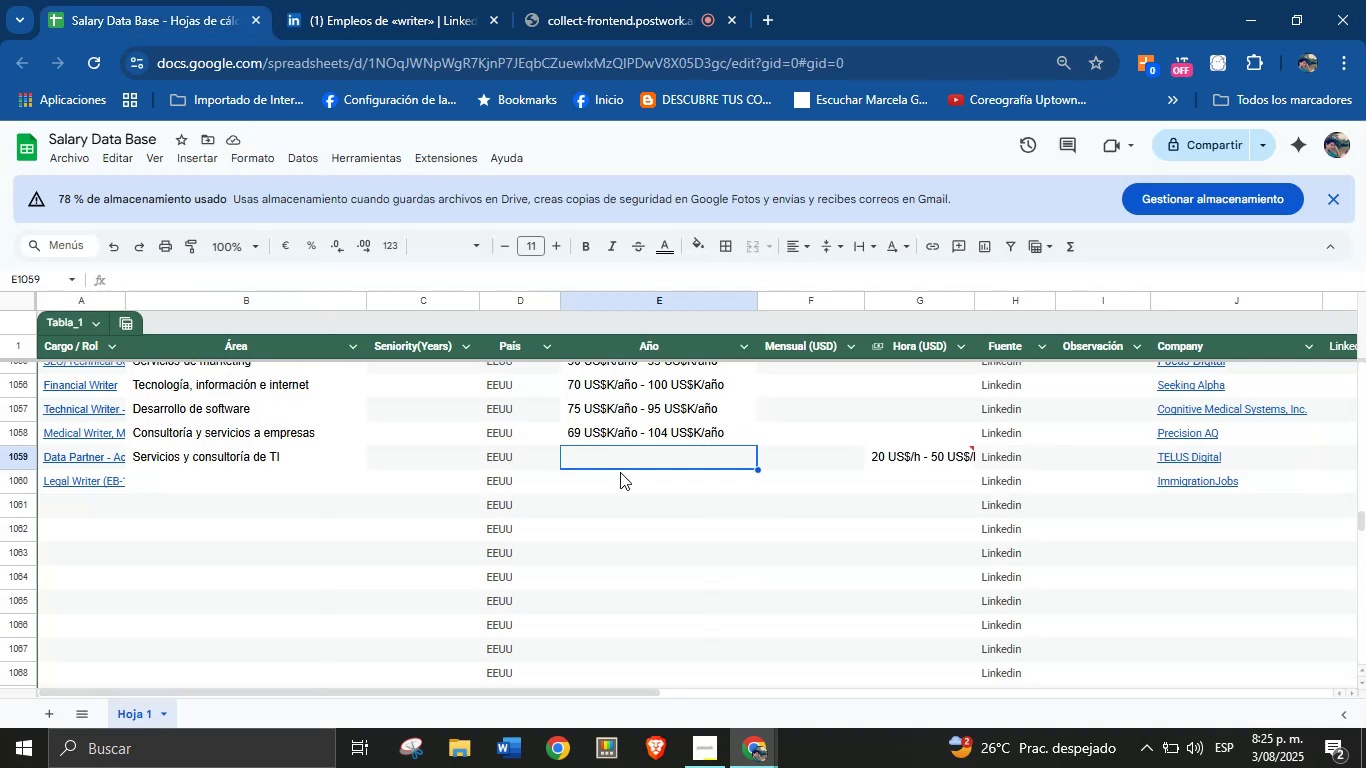 
left_click([622, 474])
 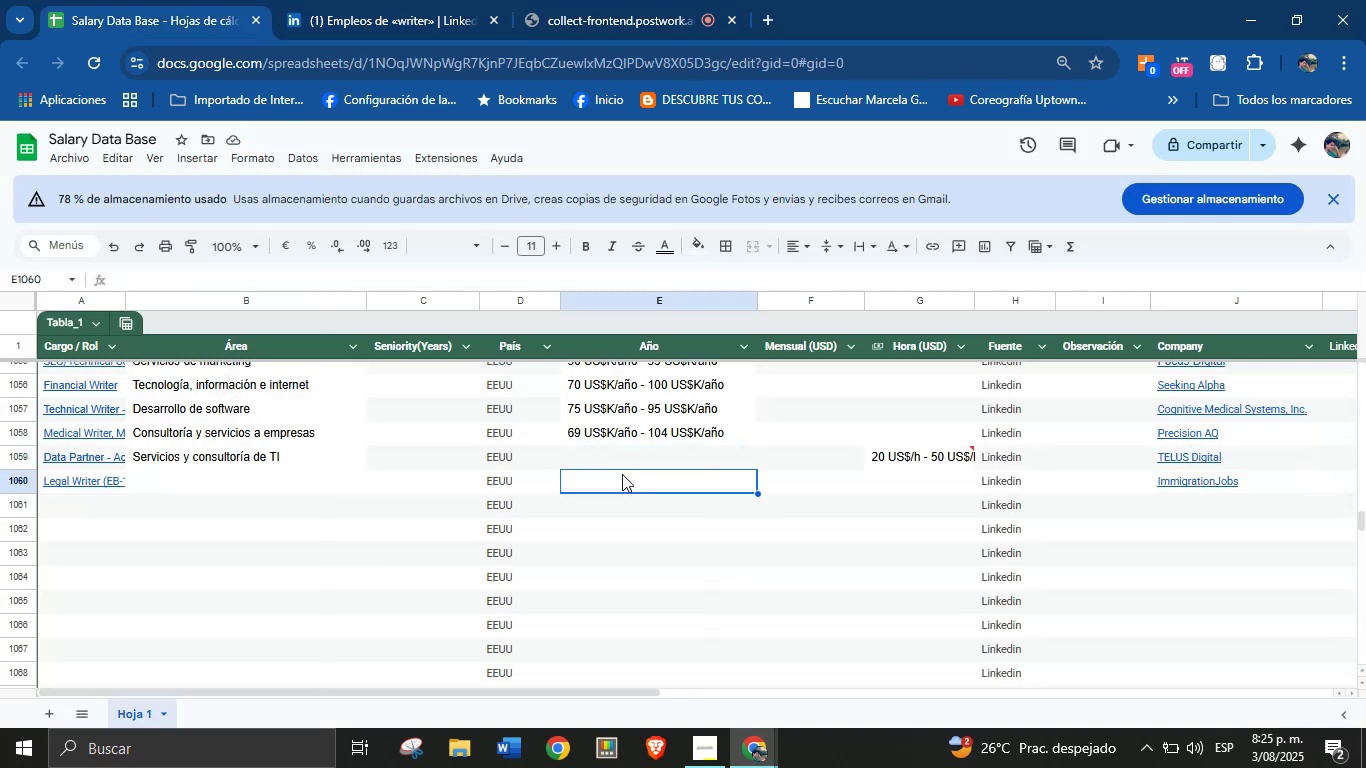 
key(Control+V)
 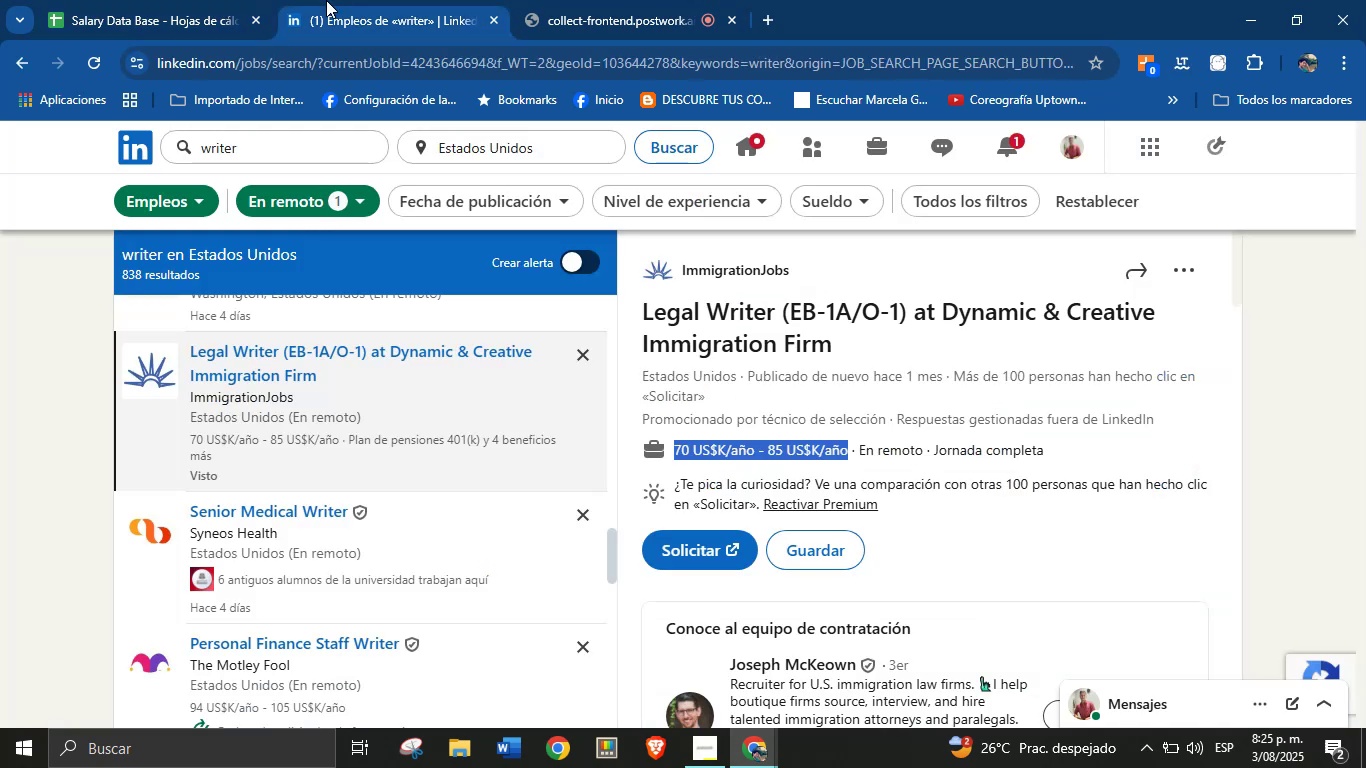 
scroll: coordinate [833, 499], scroll_direction: down, amount: 34.0
 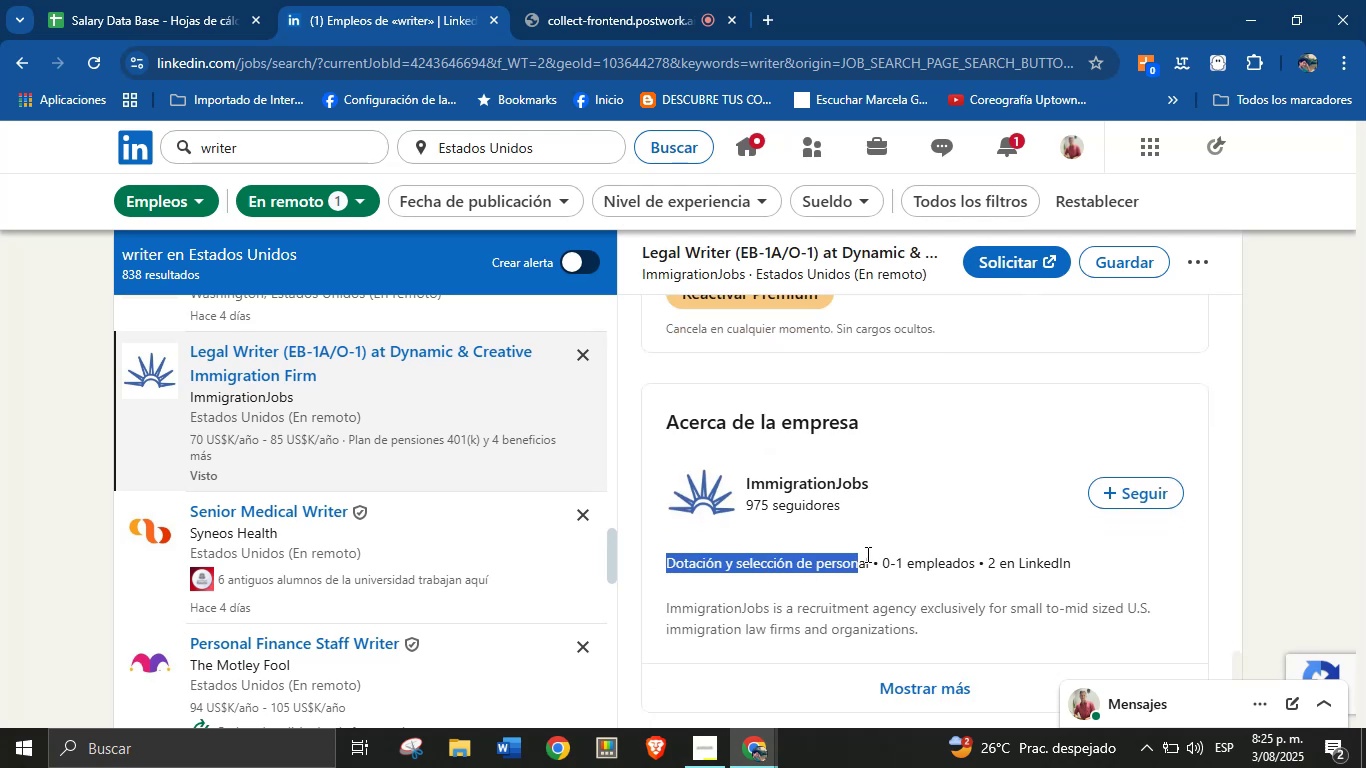 
key(Control+C)
 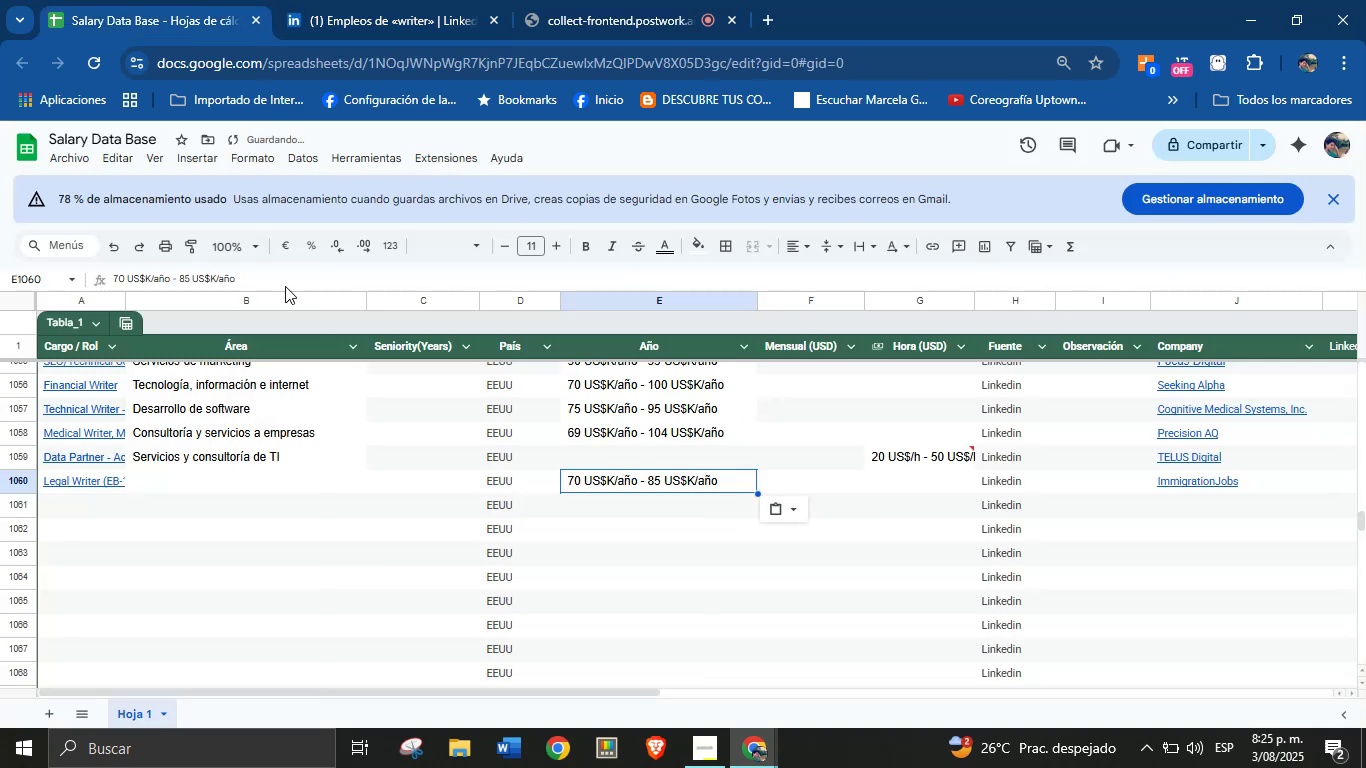 
left_click([261, 490])
 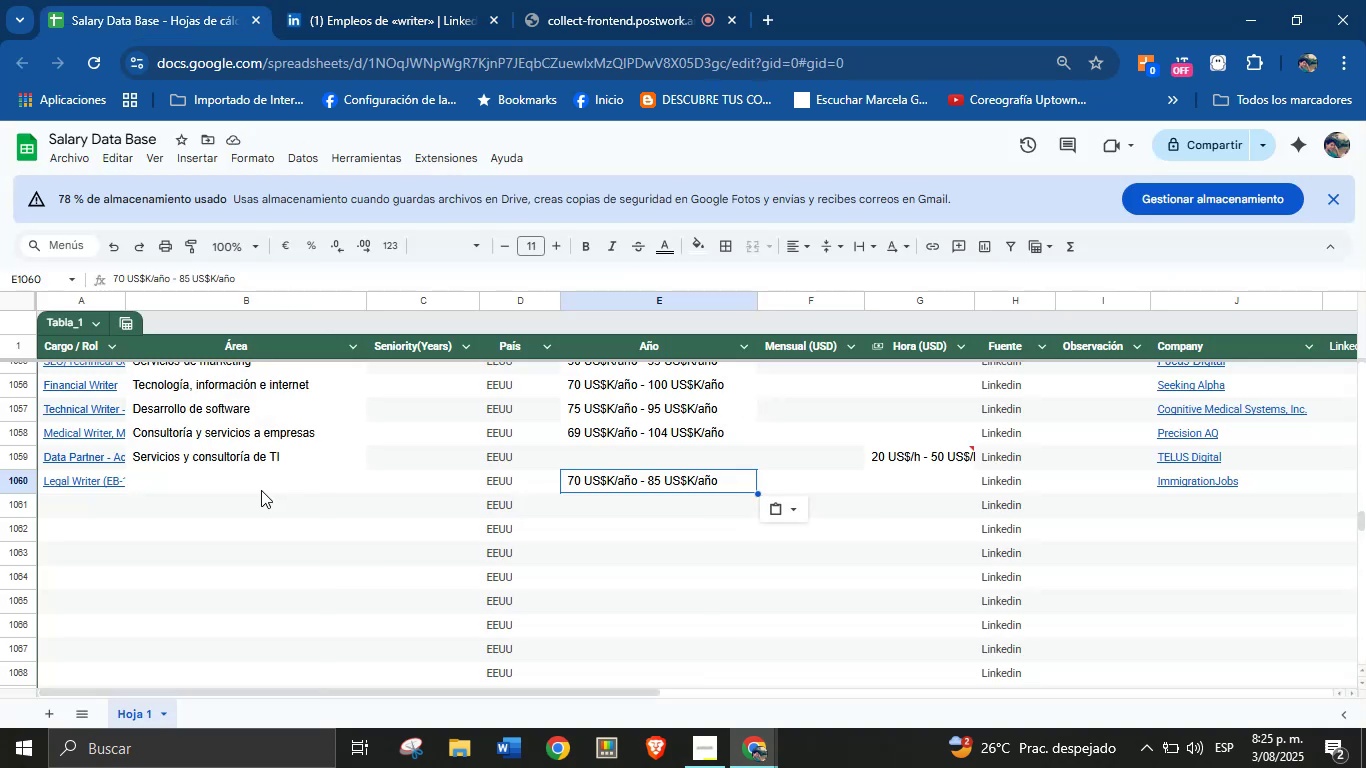 
key(Control+V)
 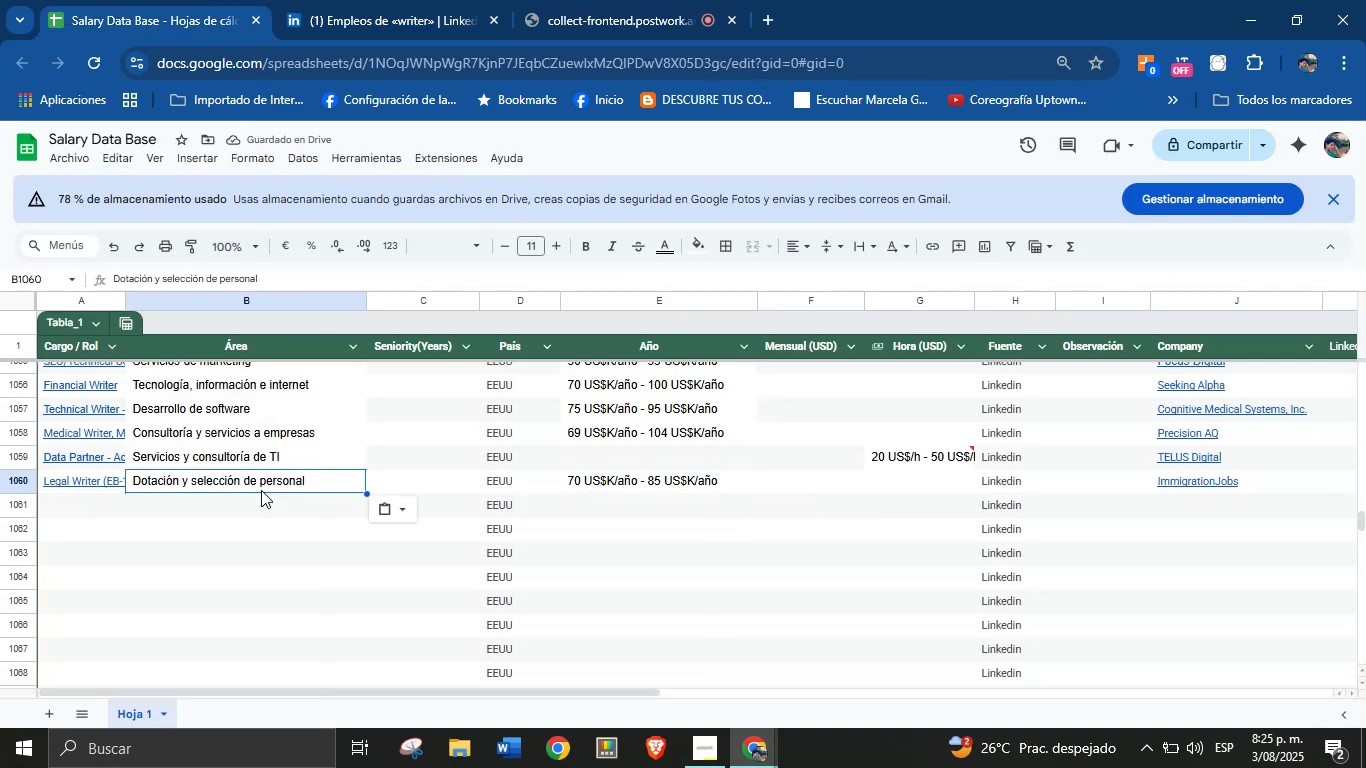 
left_click([64, 504])
 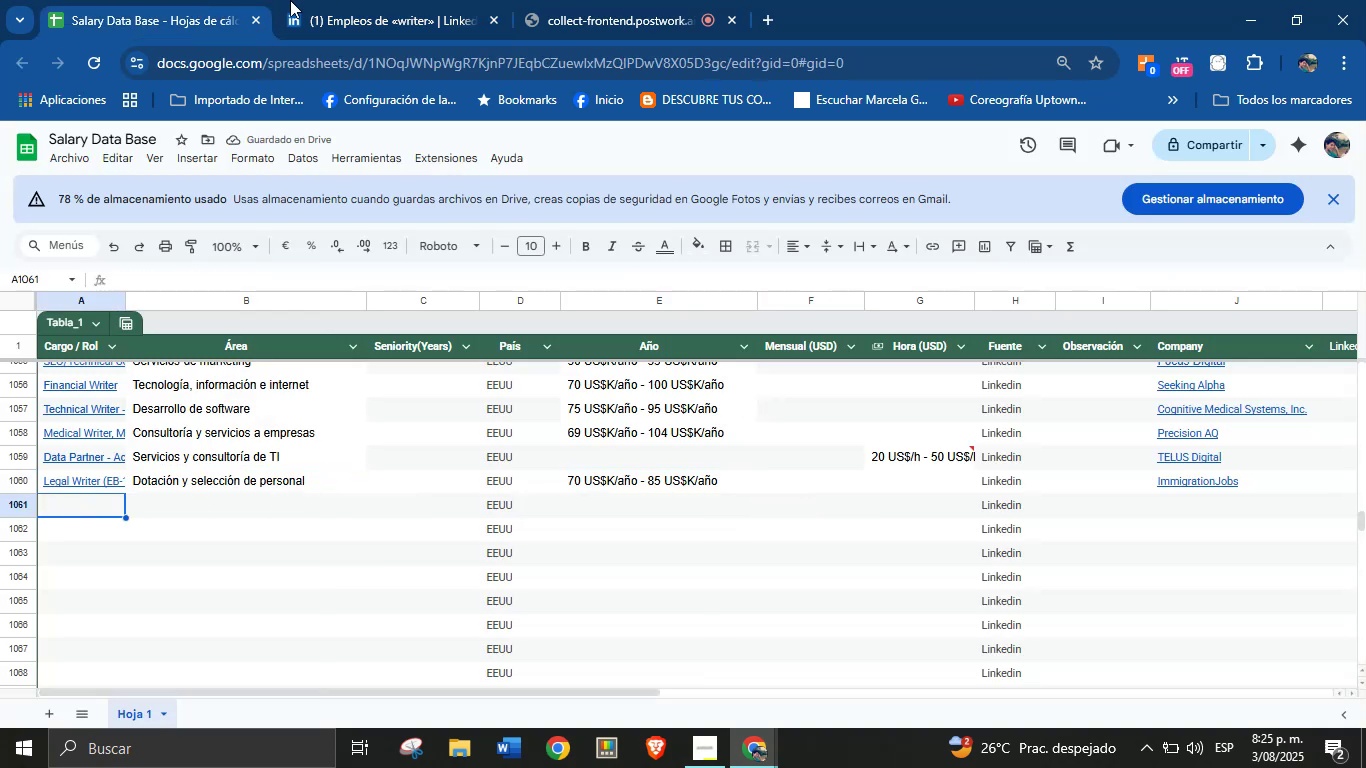 
left_click([390, 0])
 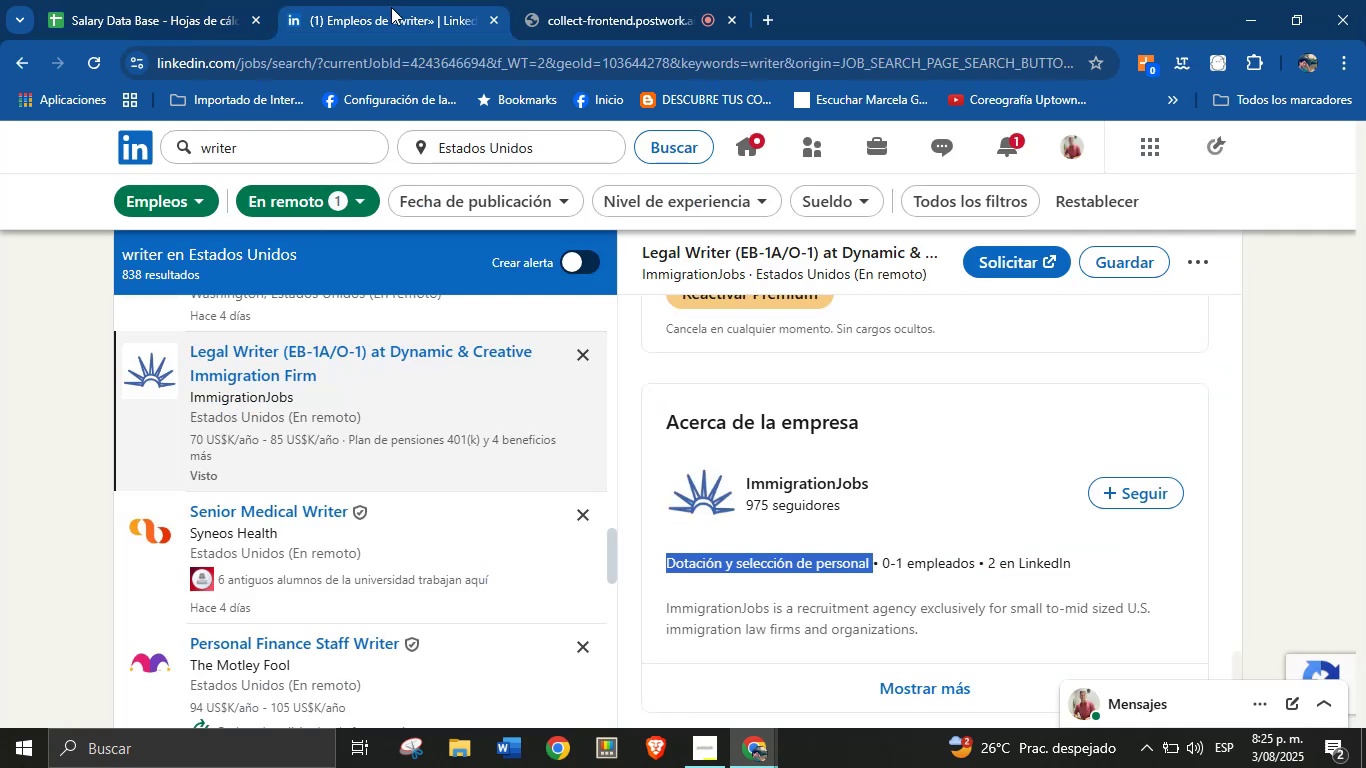 
scroll: coordinate [404, 476], scroll_direction: down, amount: 5.0
 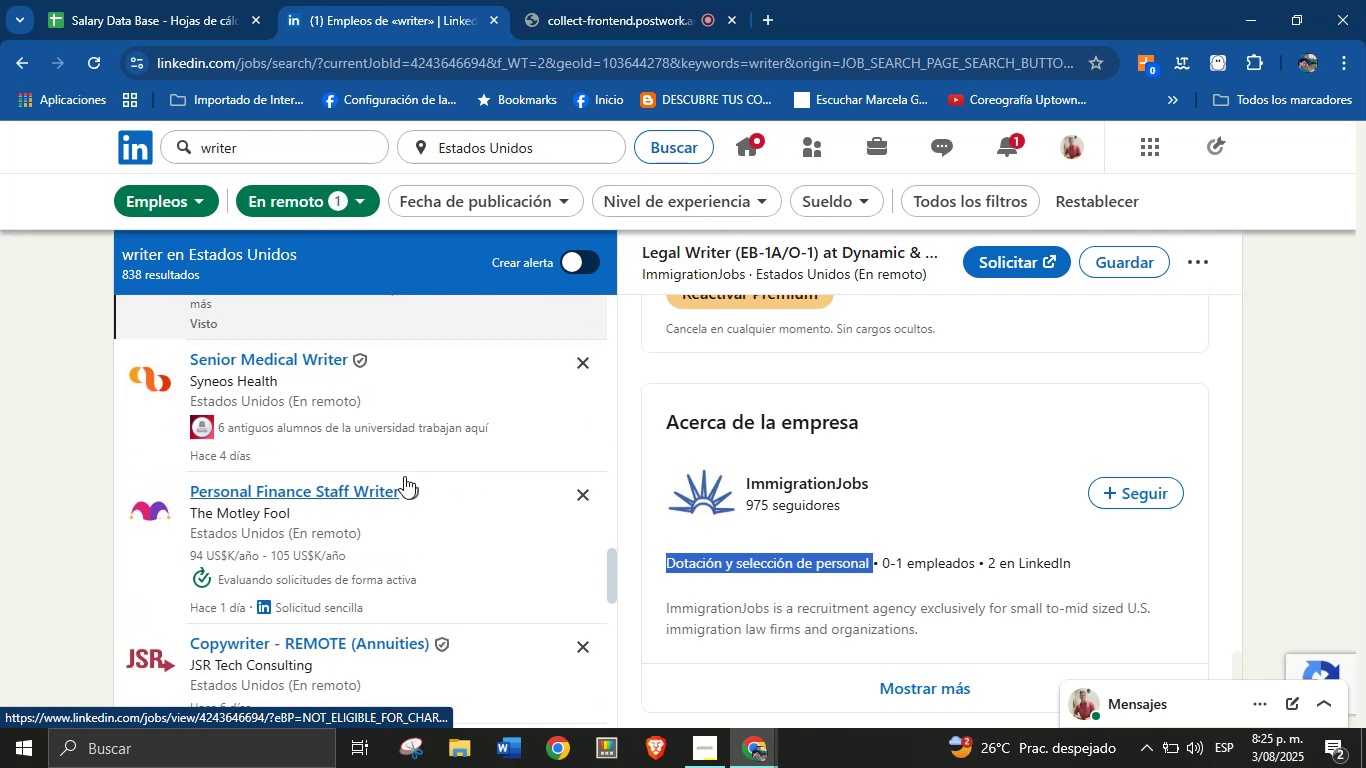 
left_click([328, 490])
 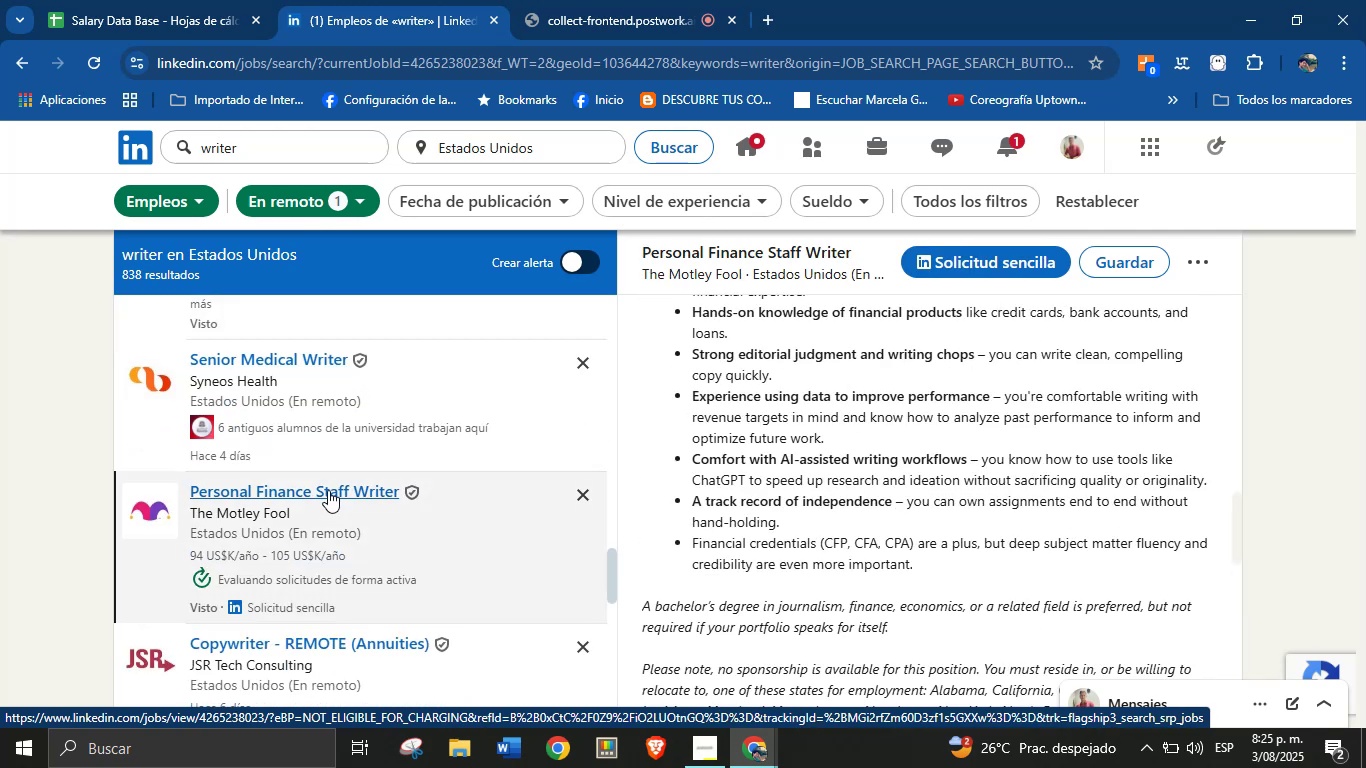 
scroll: coordinate [790, 464], scroll_direction: up, amount: 4.0
 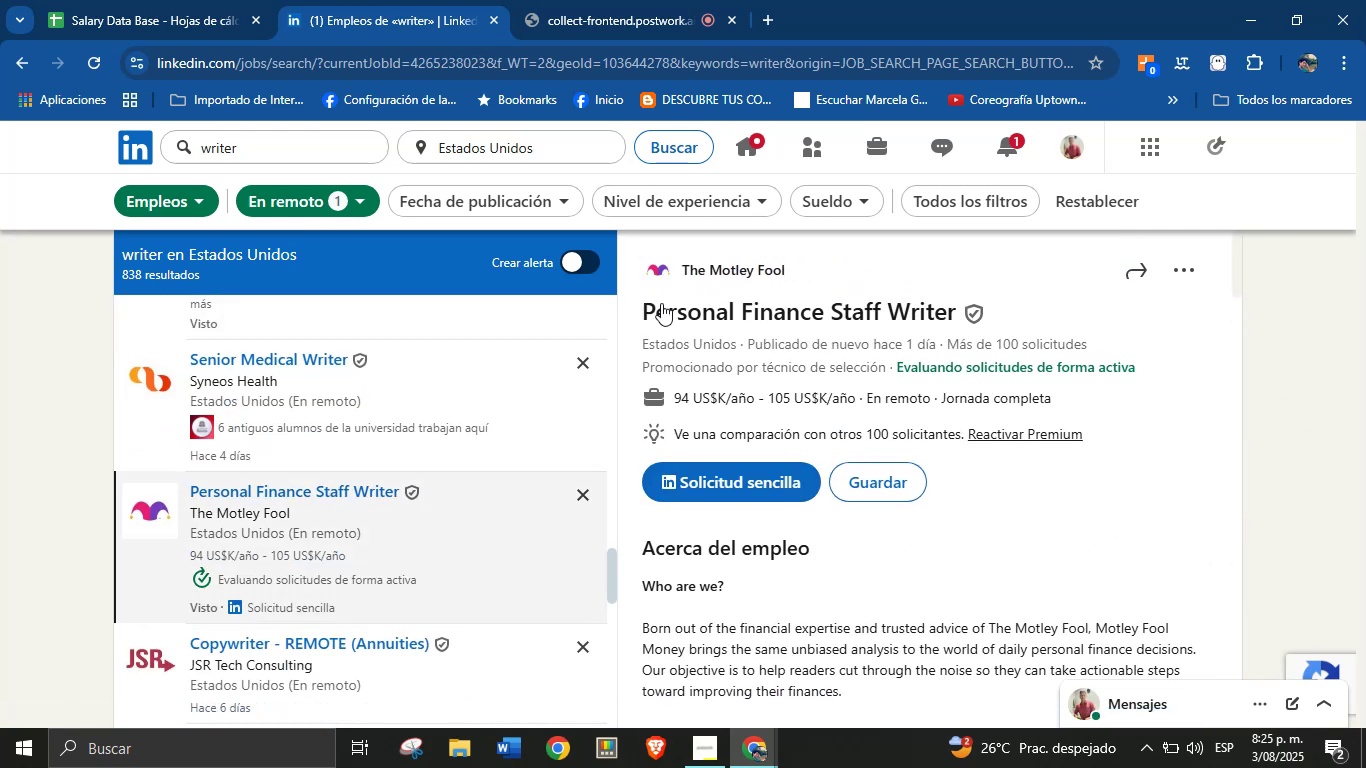 
key(Control+C)
 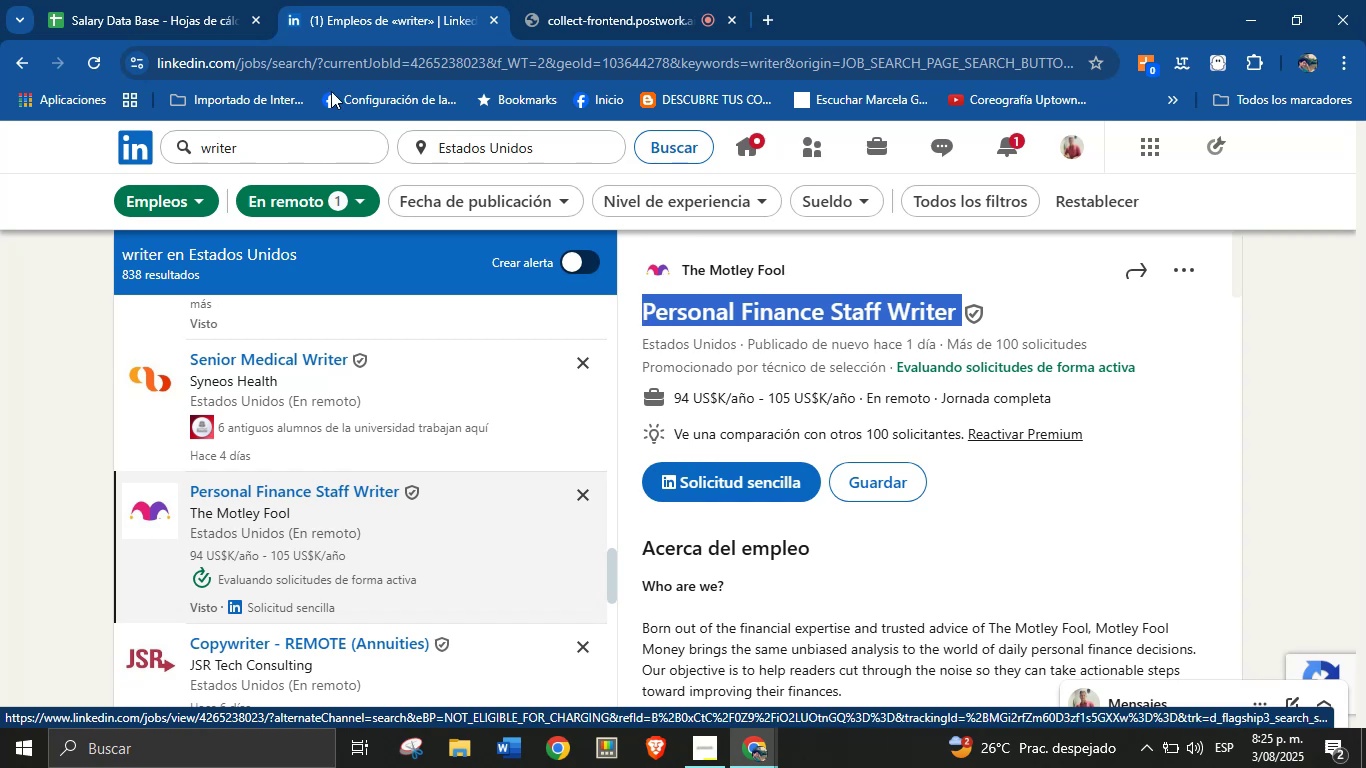 
left_click([146, 0])
 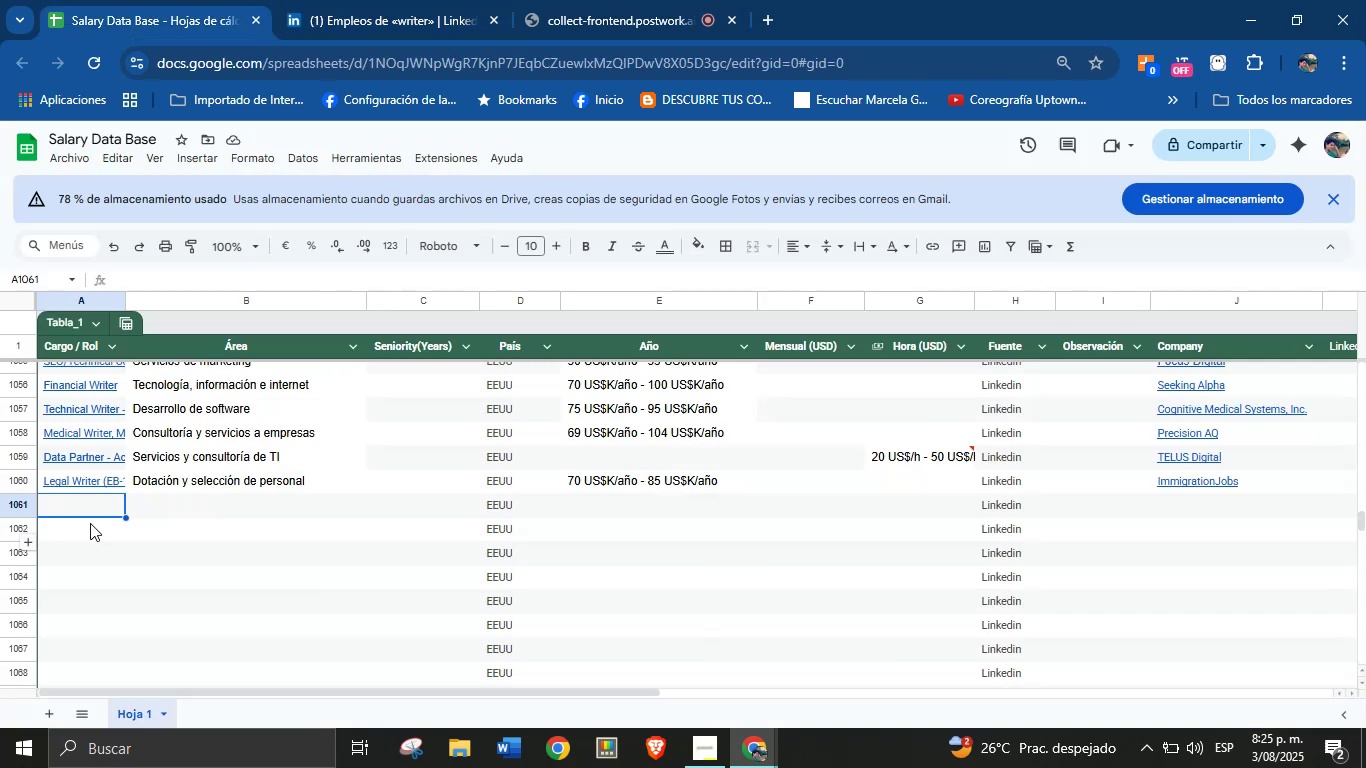 
key(Control+V)
 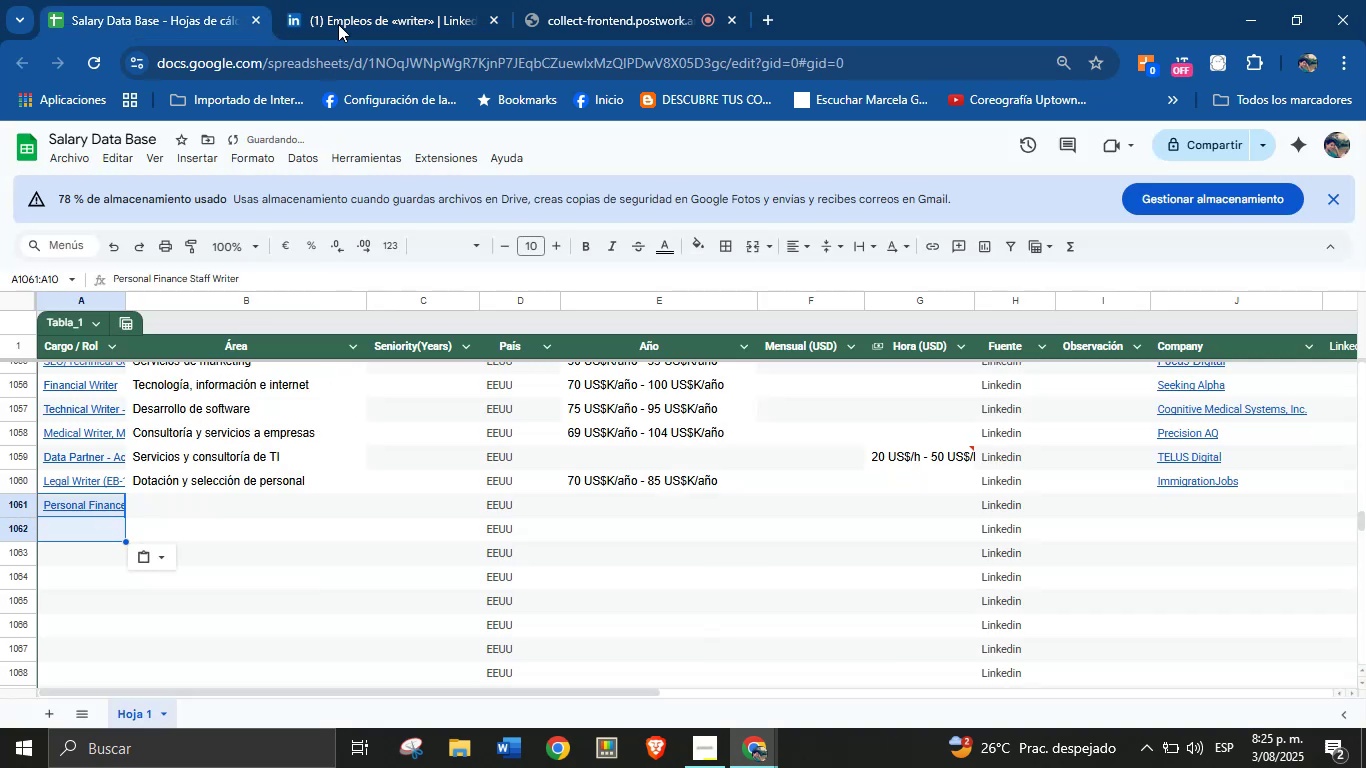 
left_click([348, 0])
 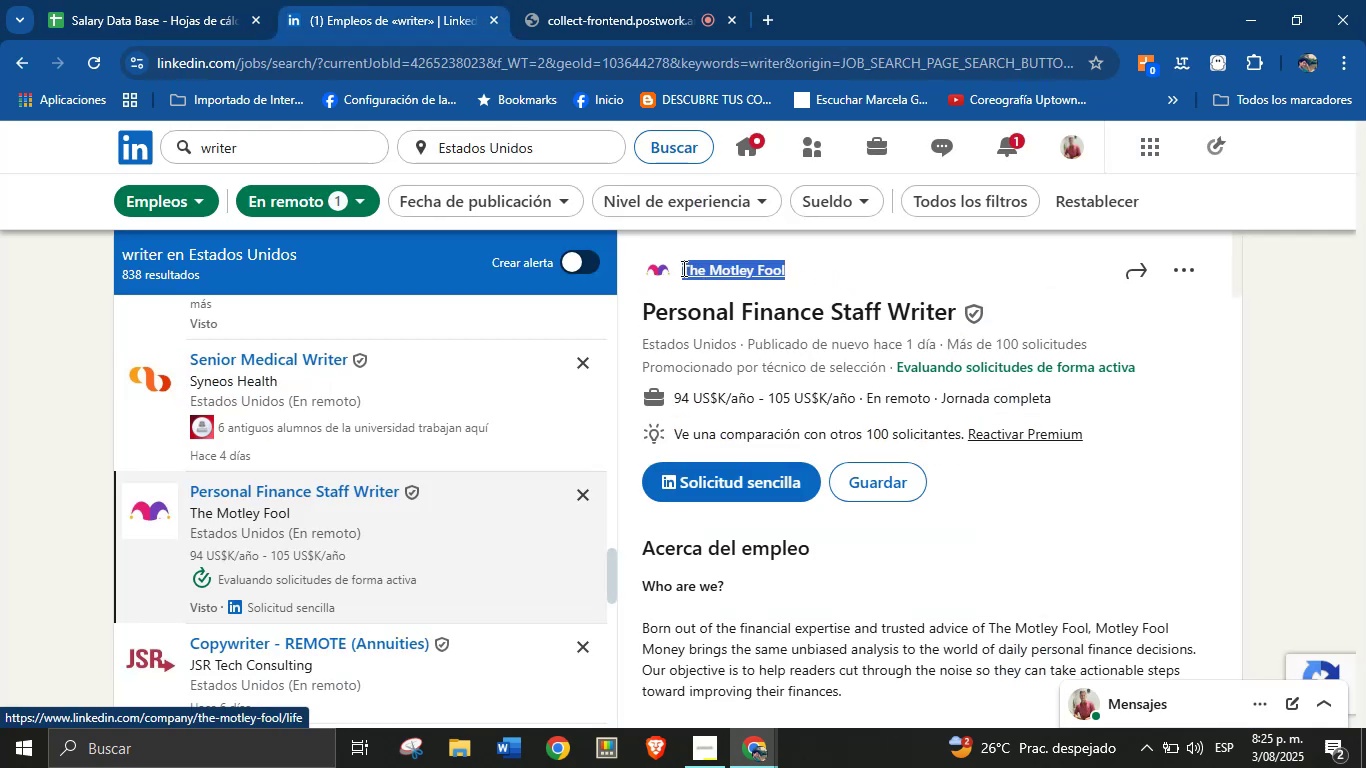 
key(Control+C)
 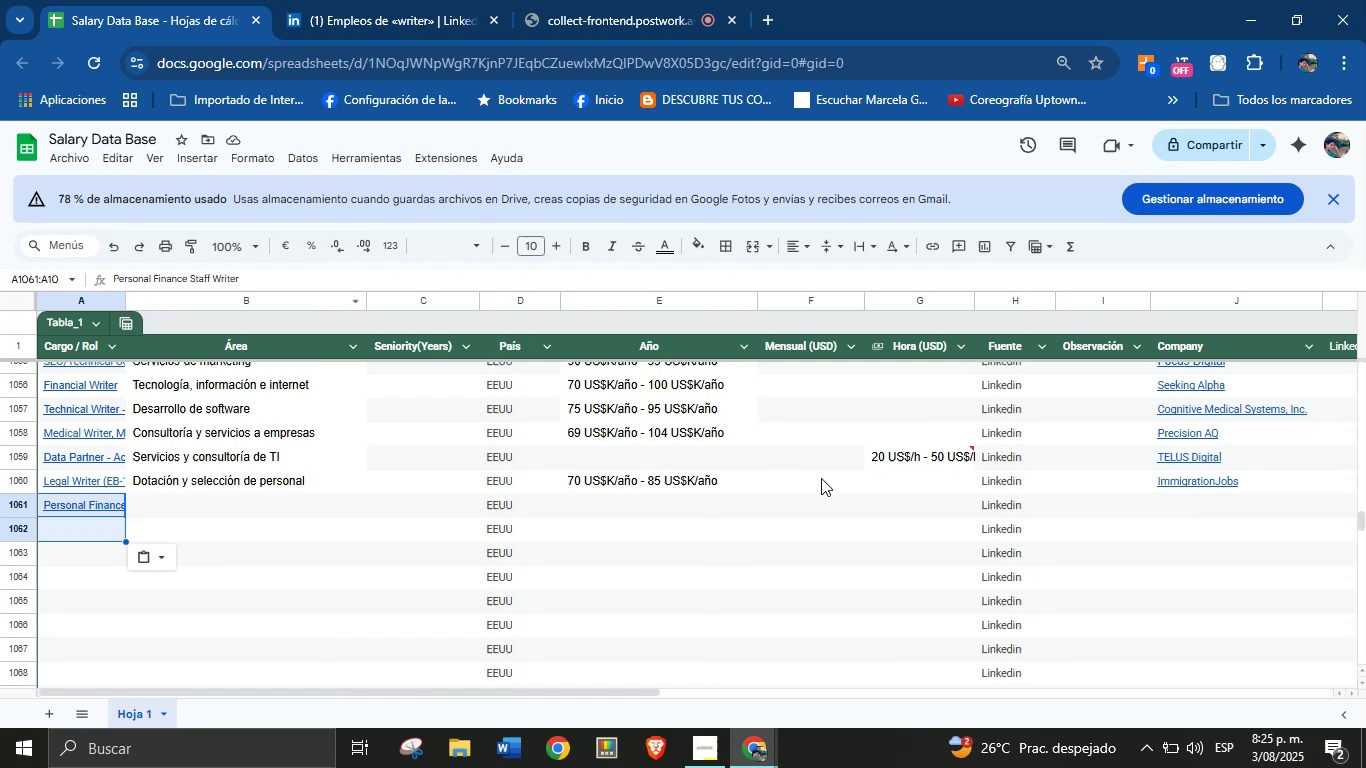 
left_click([1202, 496])
 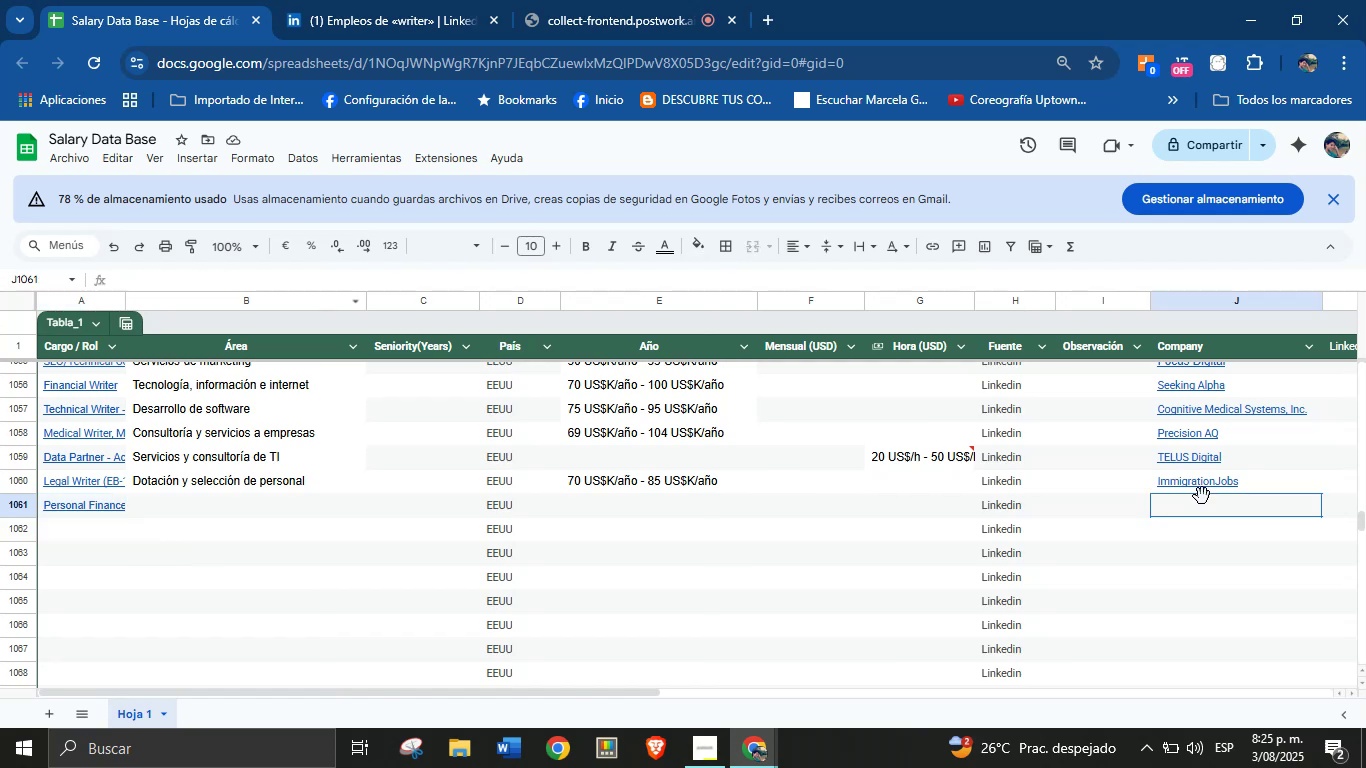 
key(Control+V)
 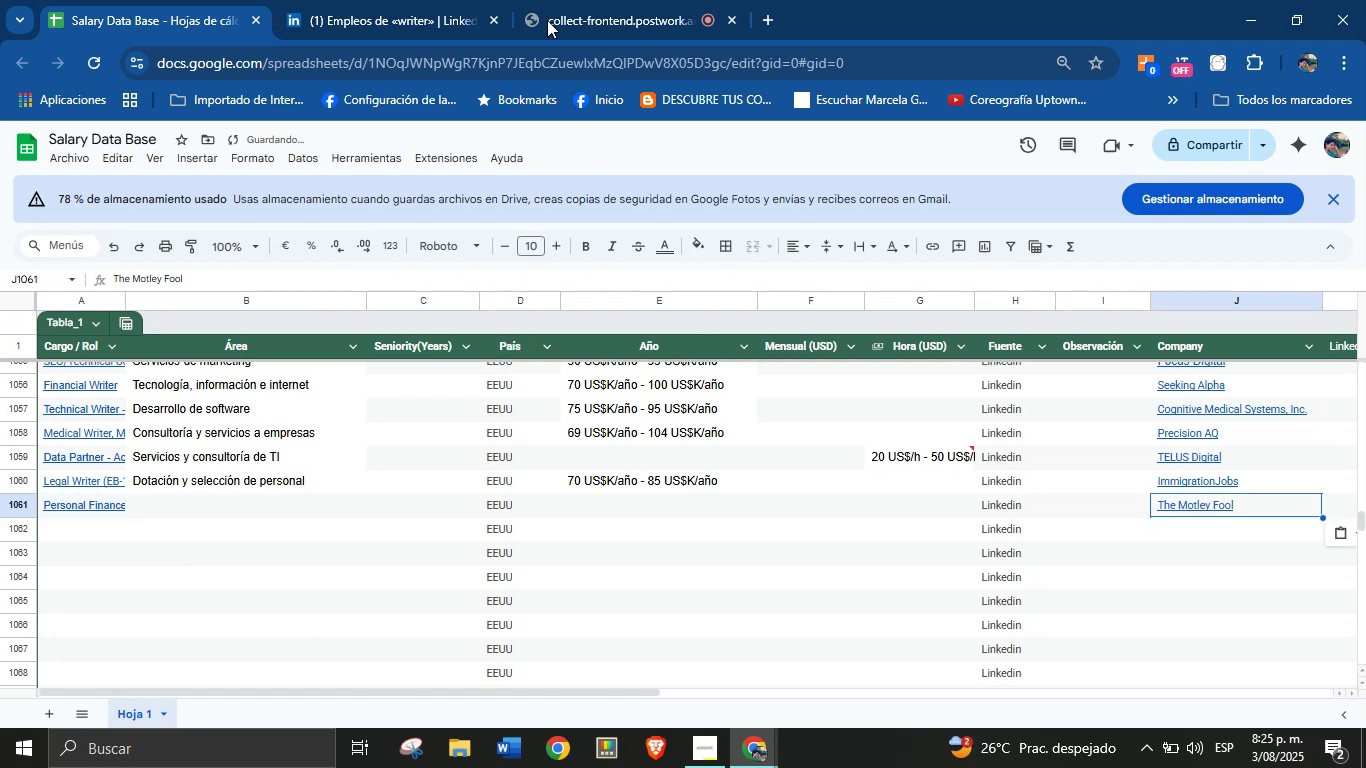 
left_click([472, 0])
 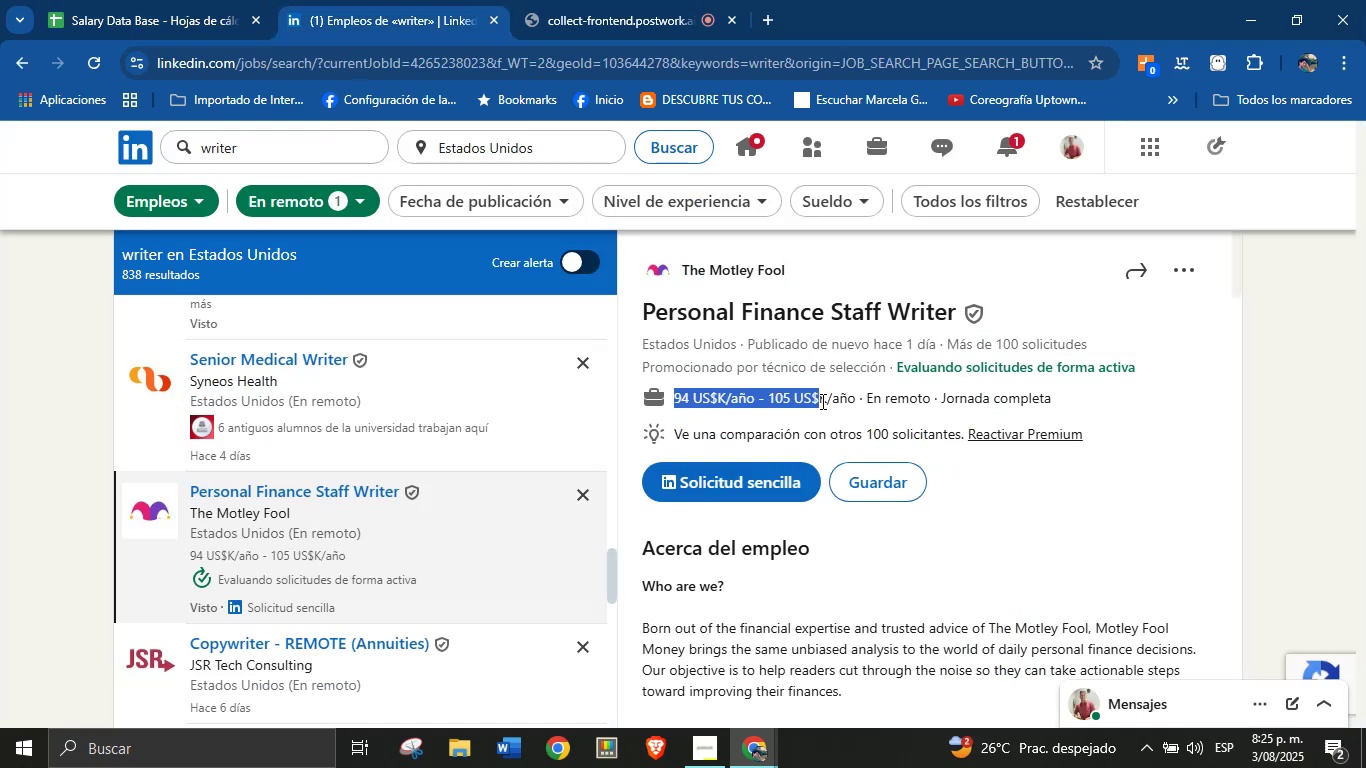 
hold_key(key=ControlLeft, duration=0.34)
 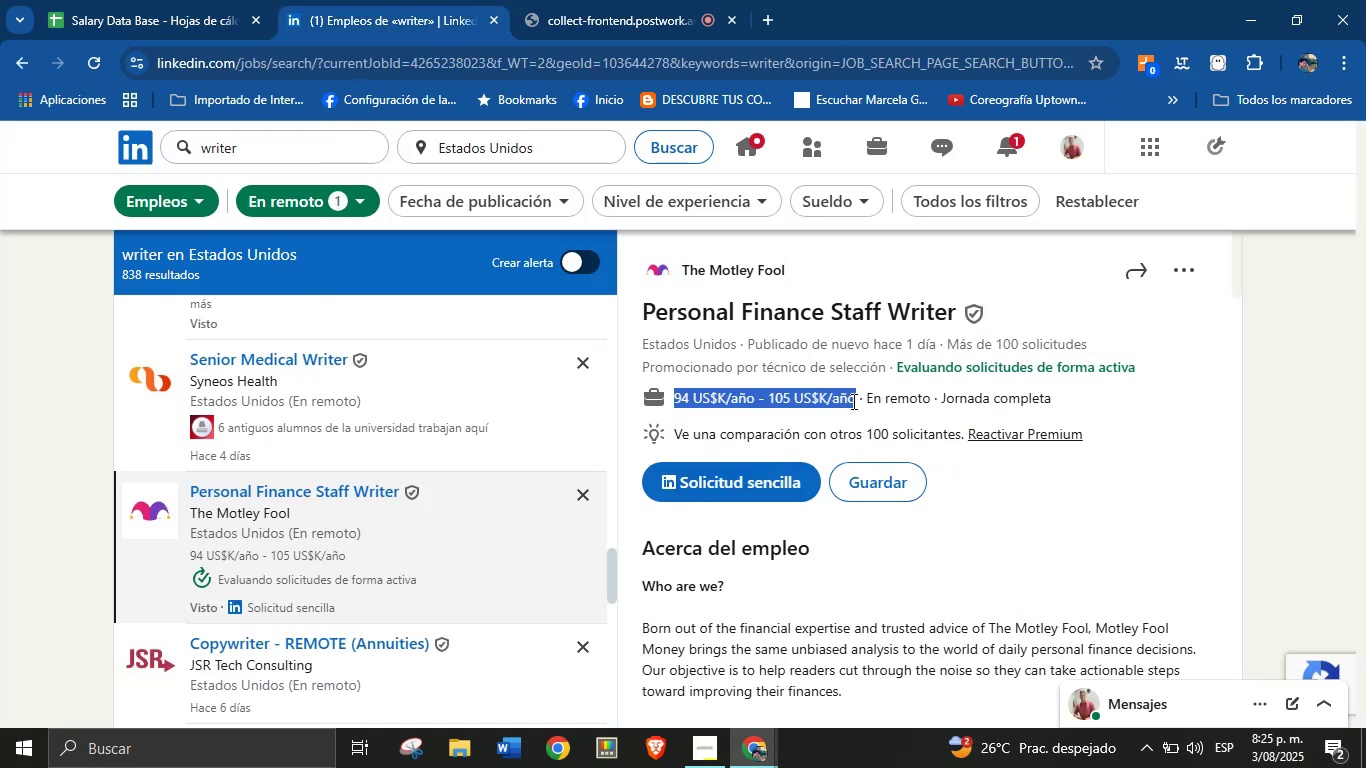 
key(Control+C)
 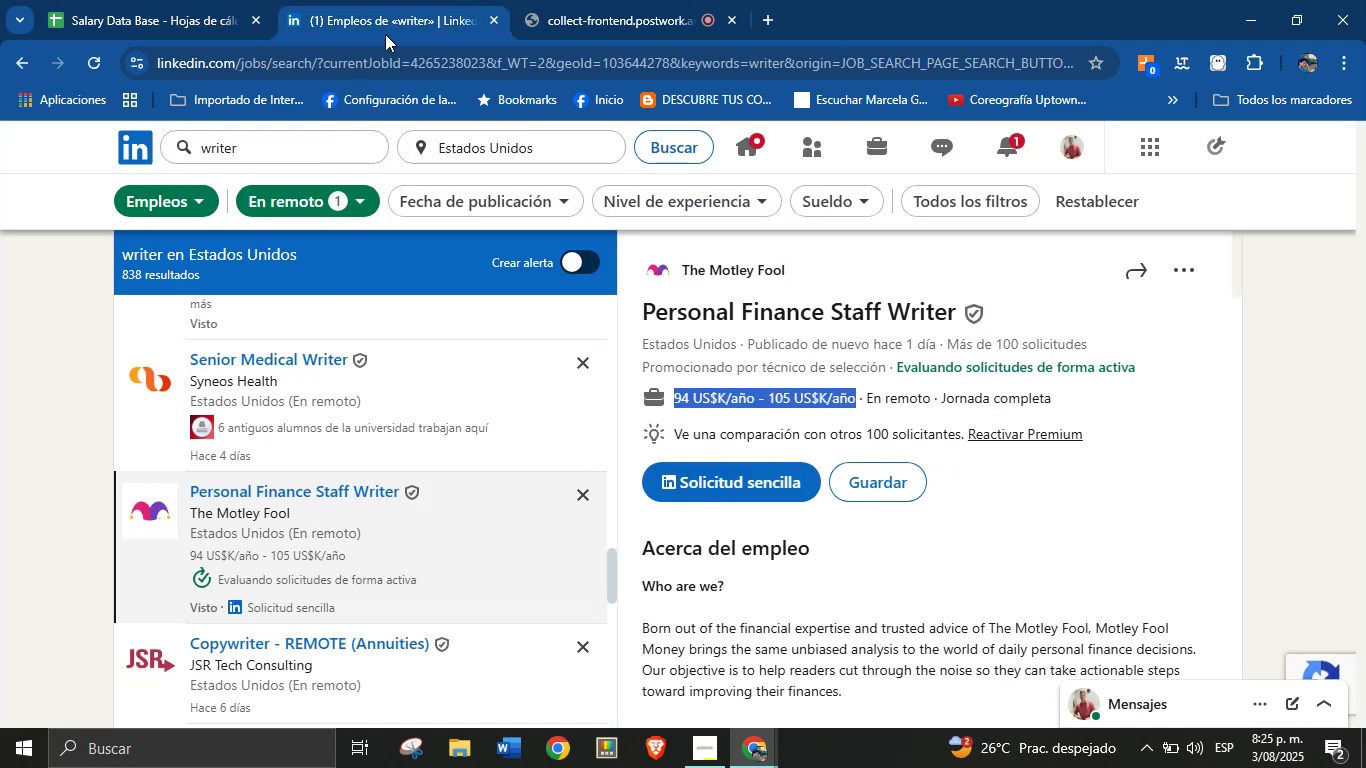 
left_click([150, 0])
 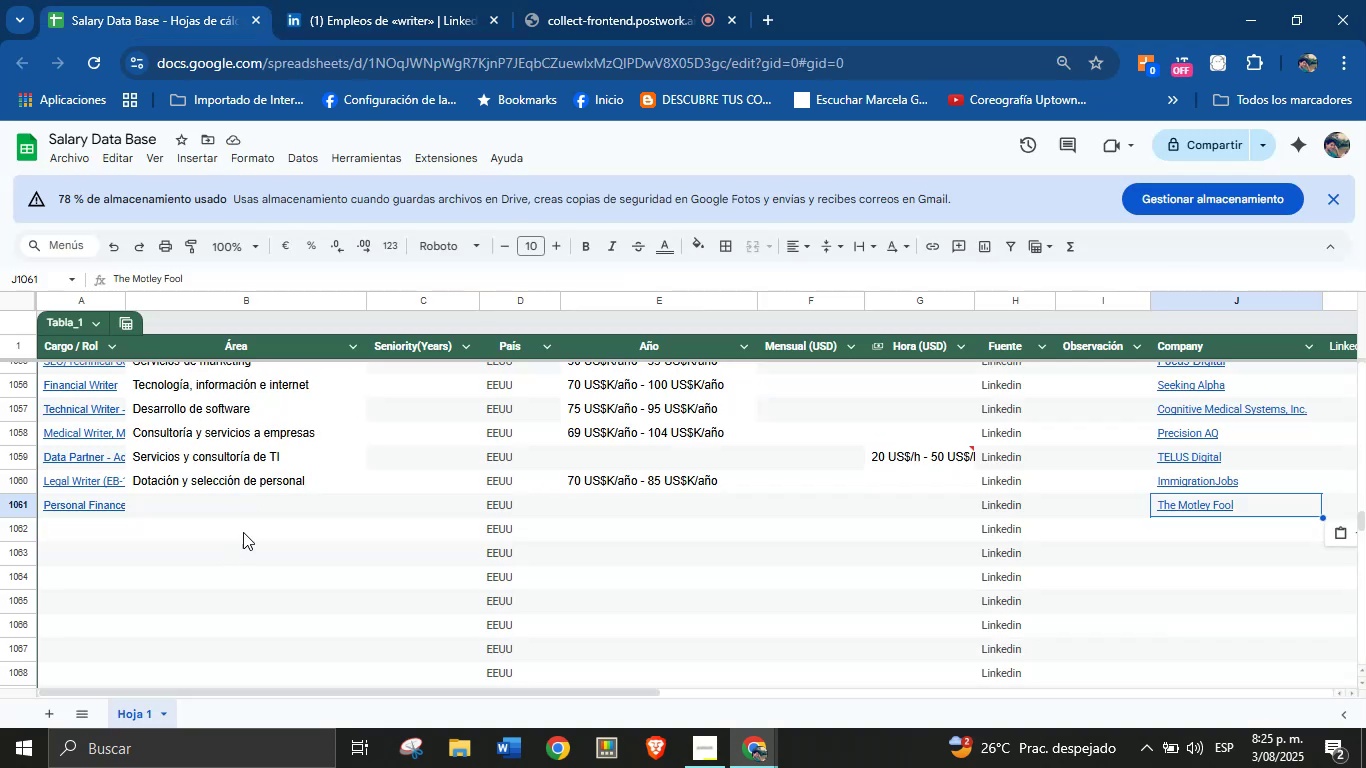 
hold_key(key=ControlLeft, duration=0.66)
 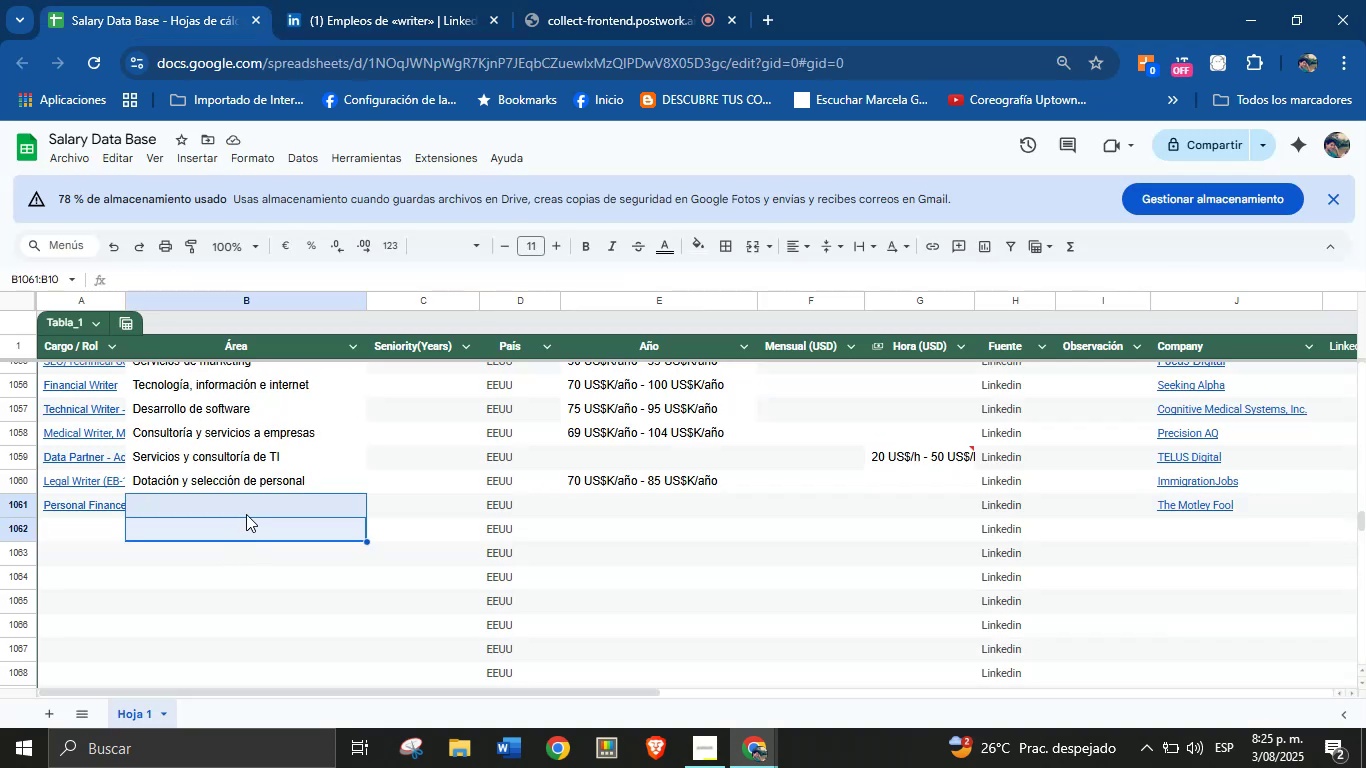 
left_click([246, 514])
 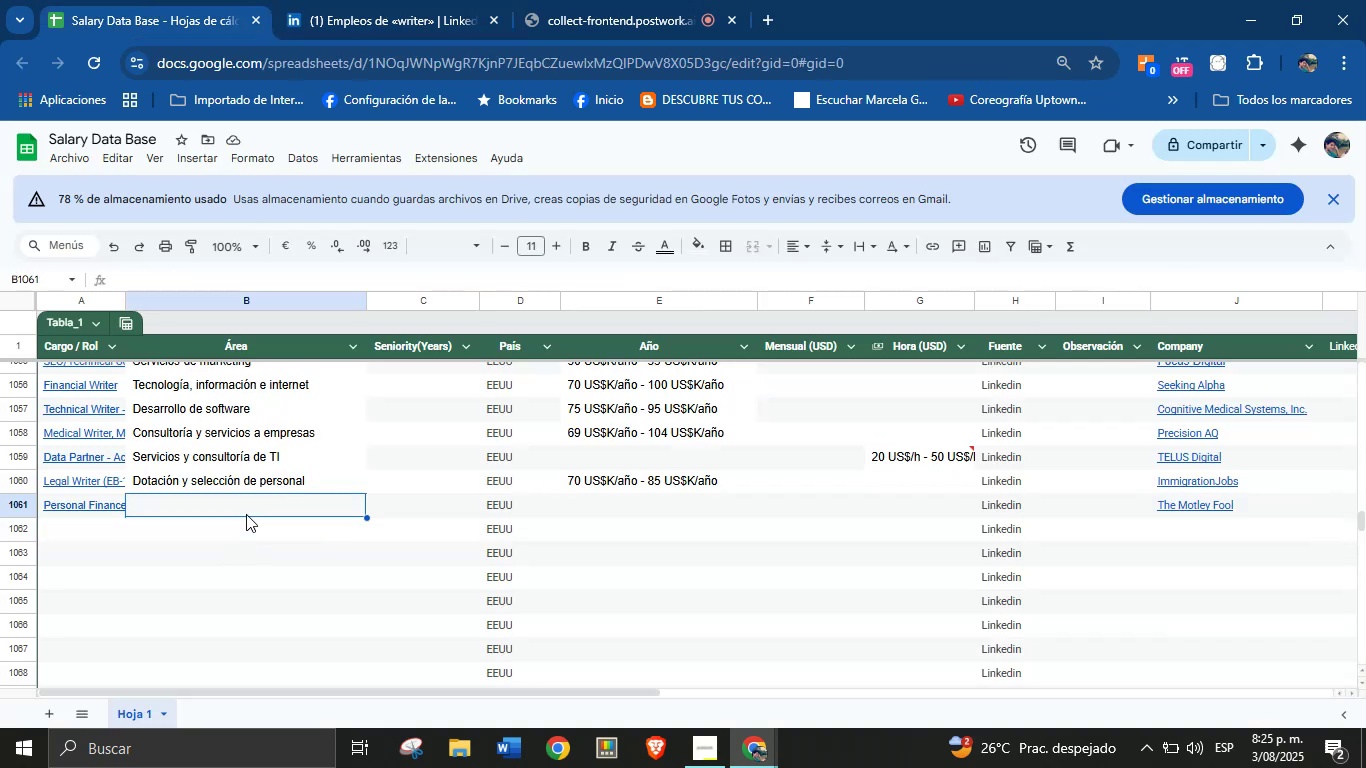 
hold_key(key=ControlLeft, duration=0.68)
 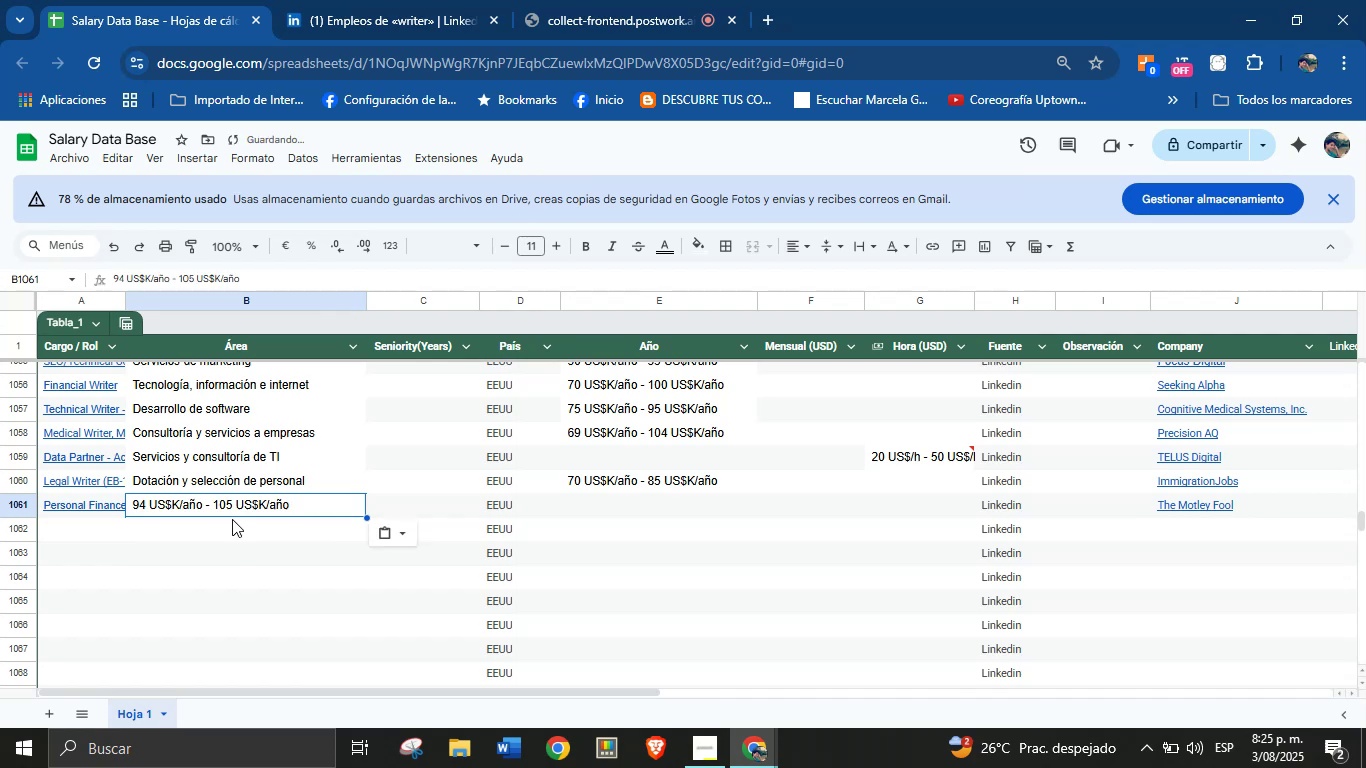 
hold_key(key=V, duration=3.15)
 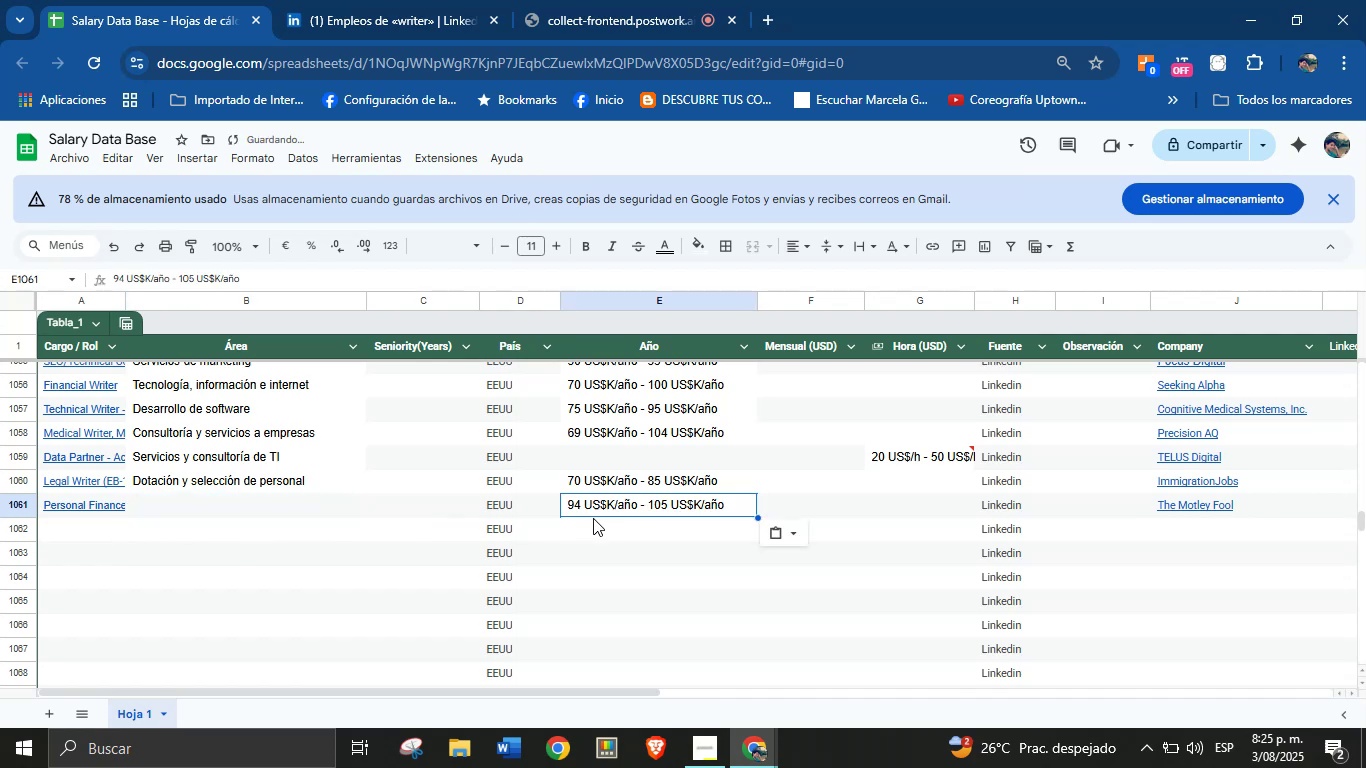 
key(Control+Z)
 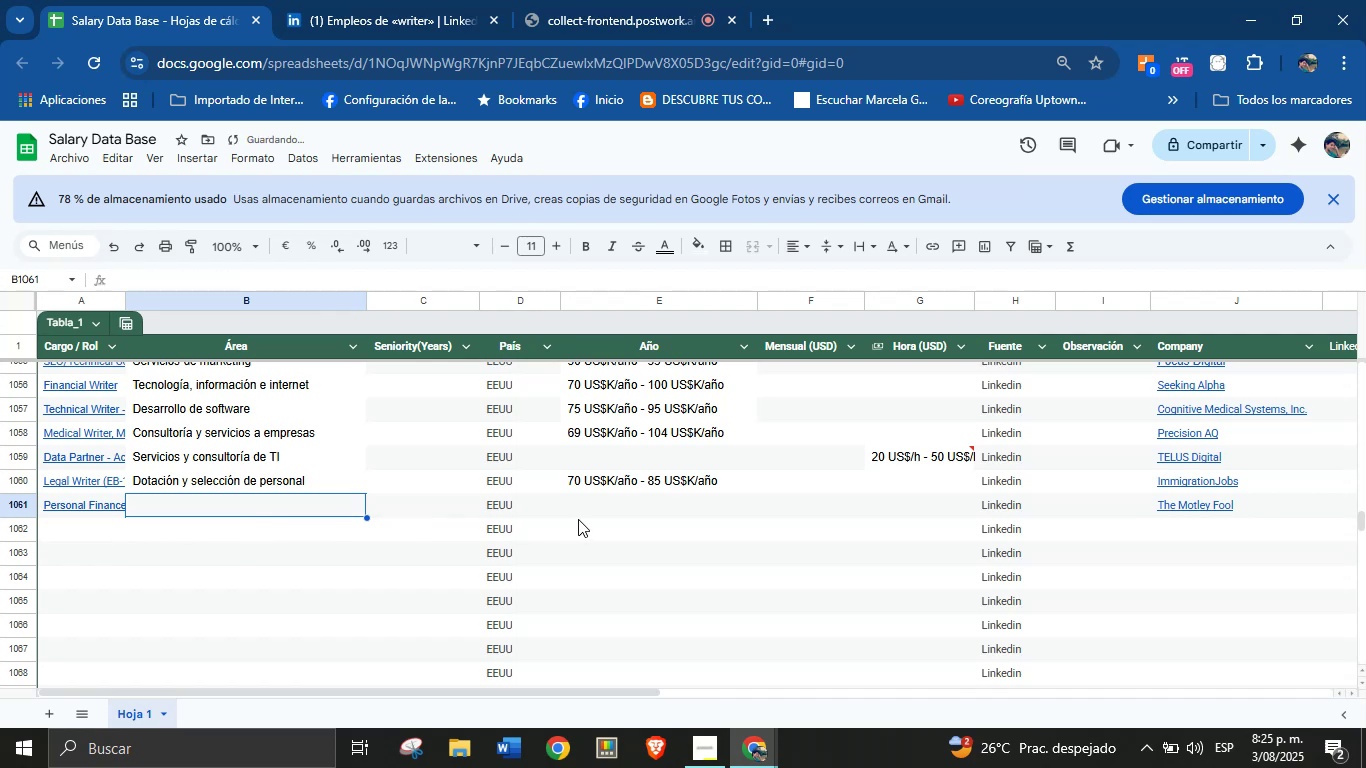 
hold_key(key=ControlLeft, duration=0.68)
left_click([603, 513])
 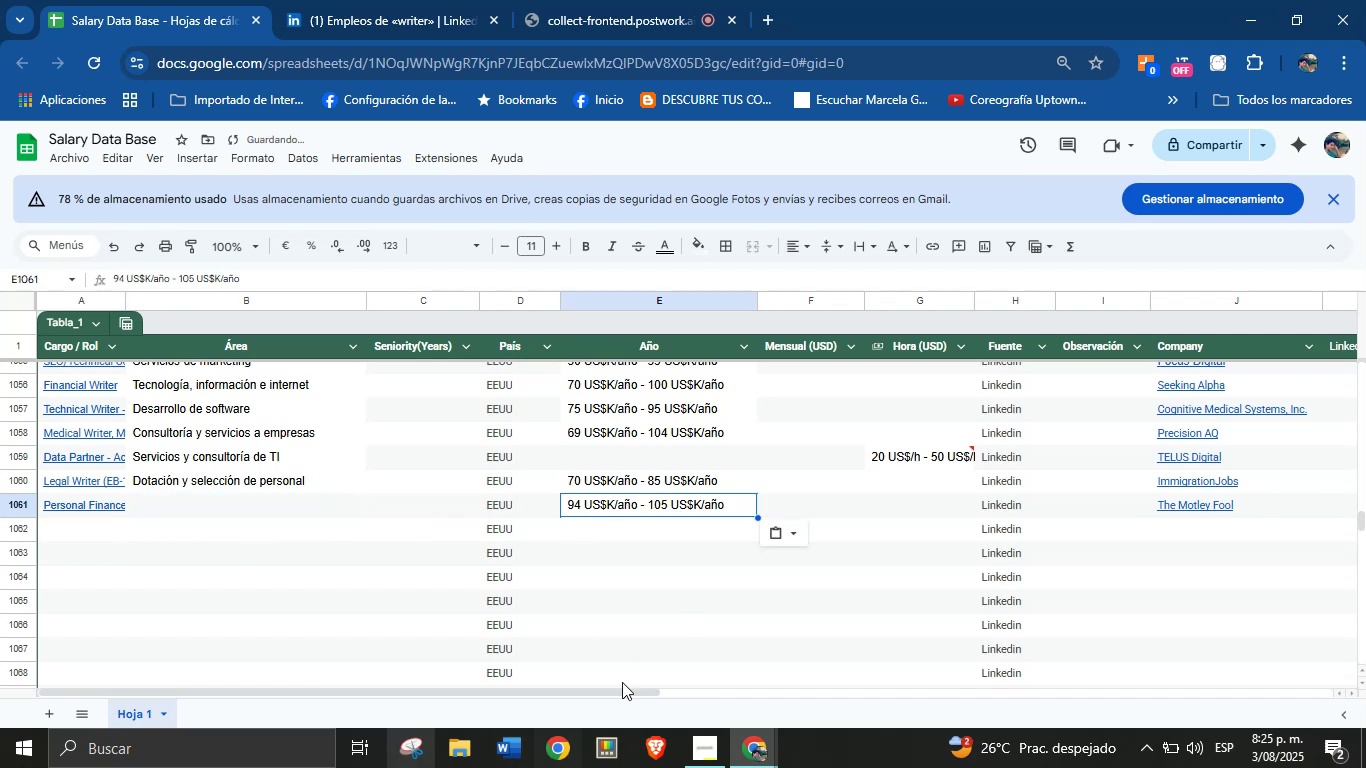 
left_click([373, 0])
 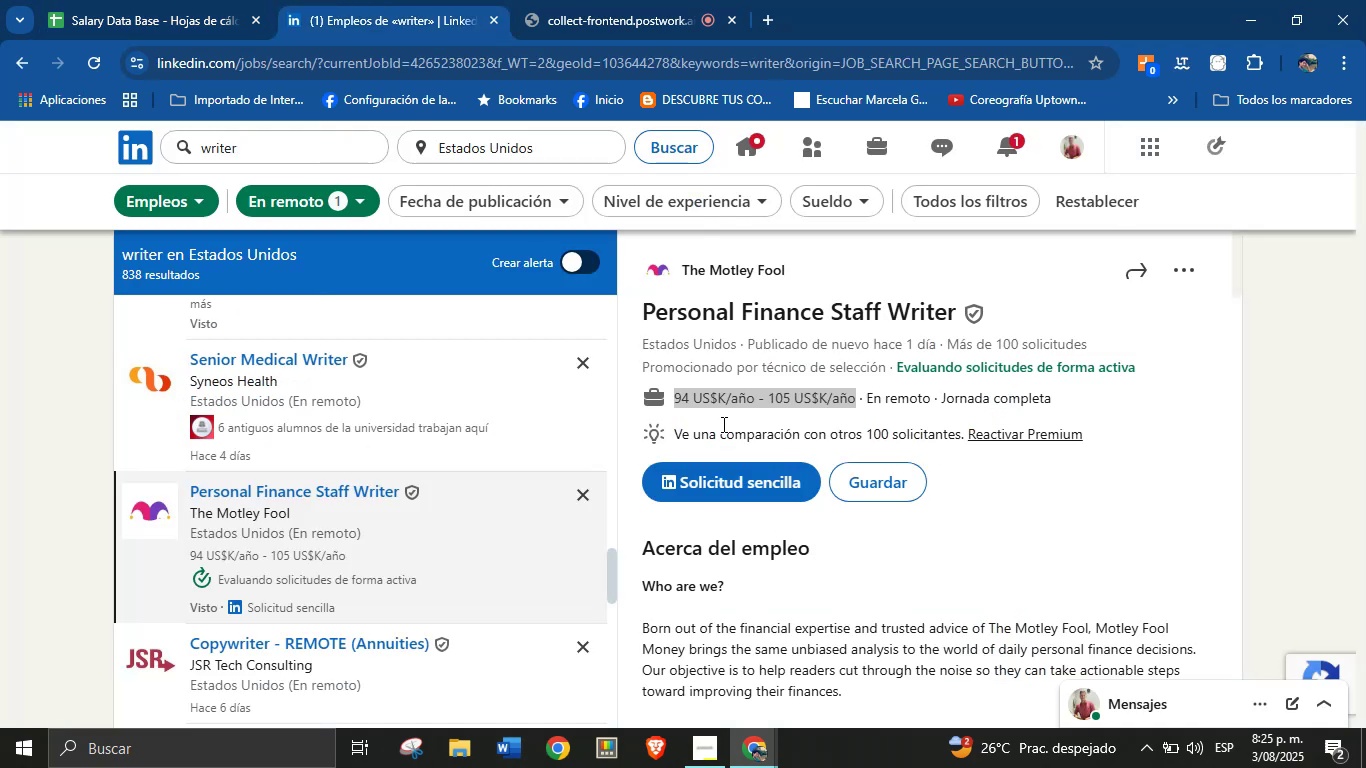 
scroll: coordinate [778, 472], scroll_direction: down, amount: 30.0
 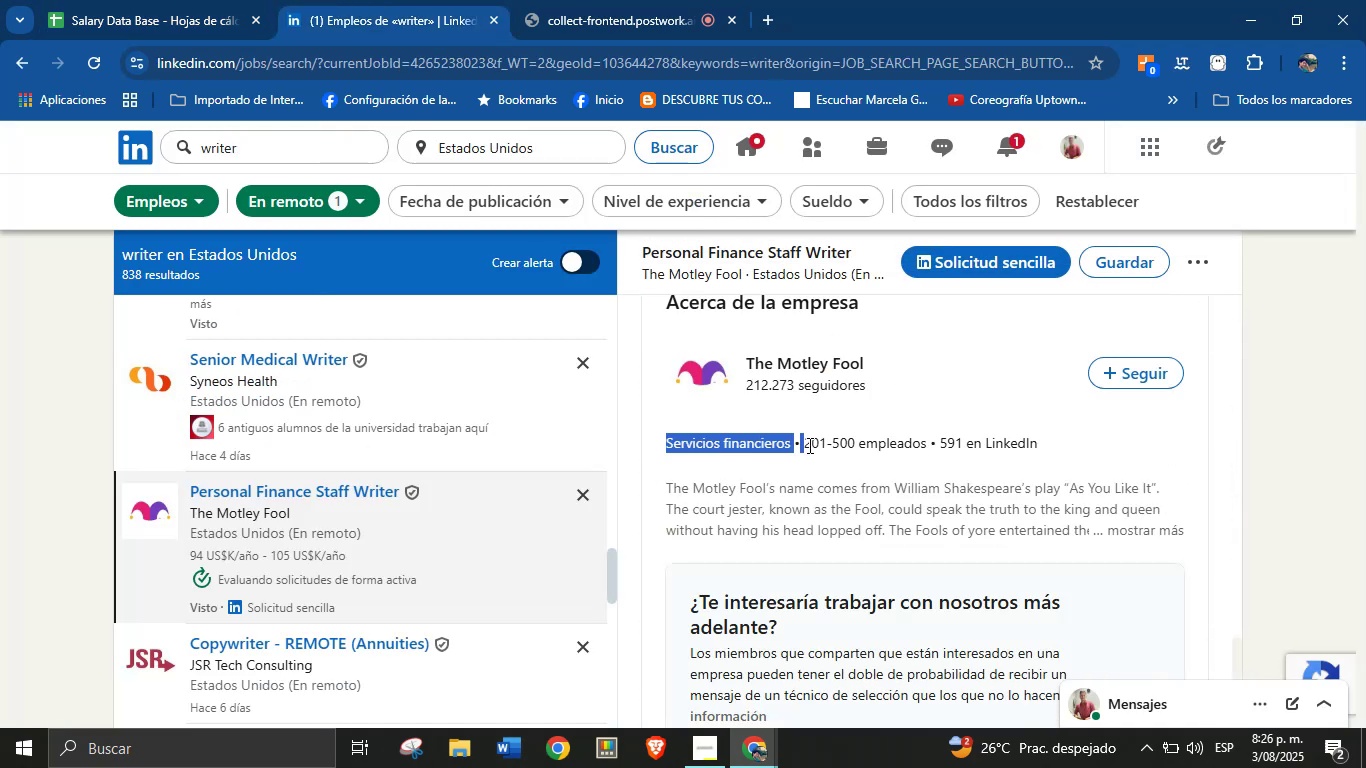 
key(Control+C)
 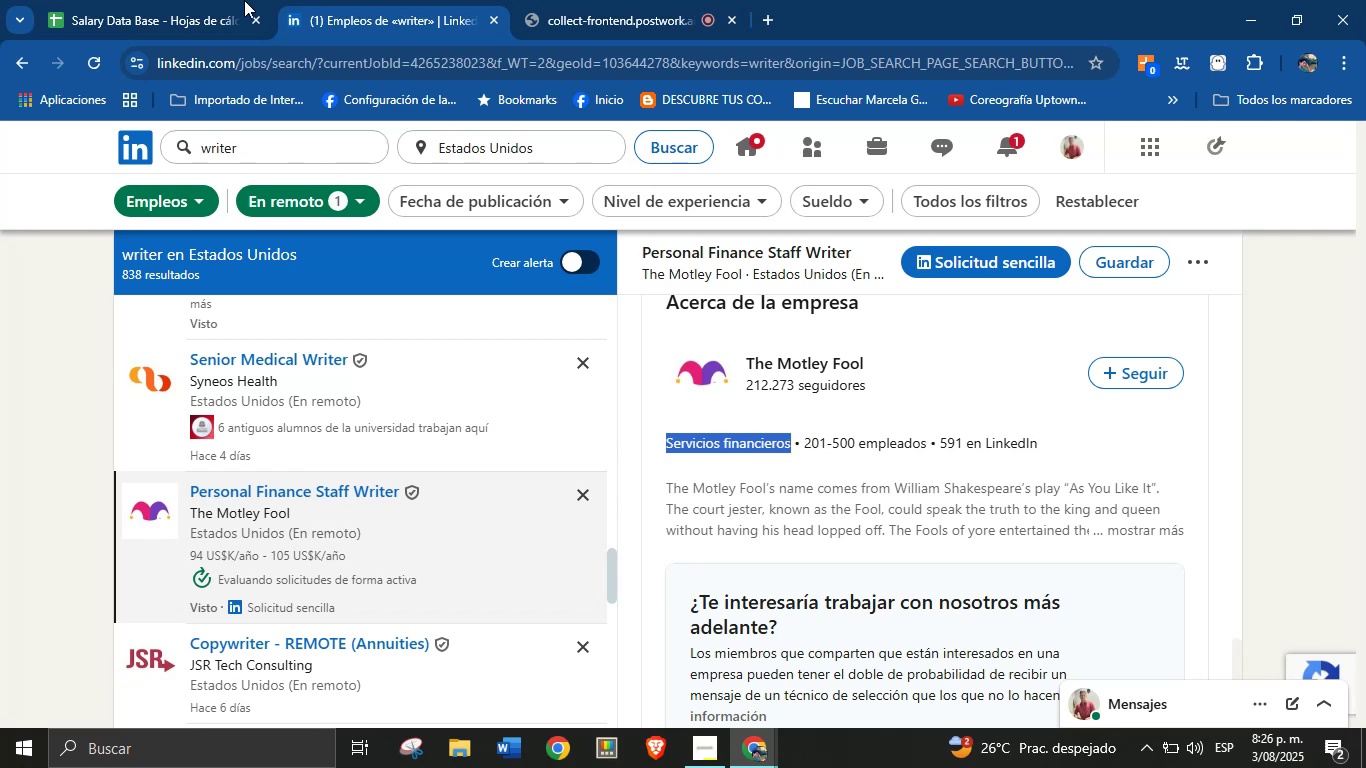 
left_click([194, 0])
 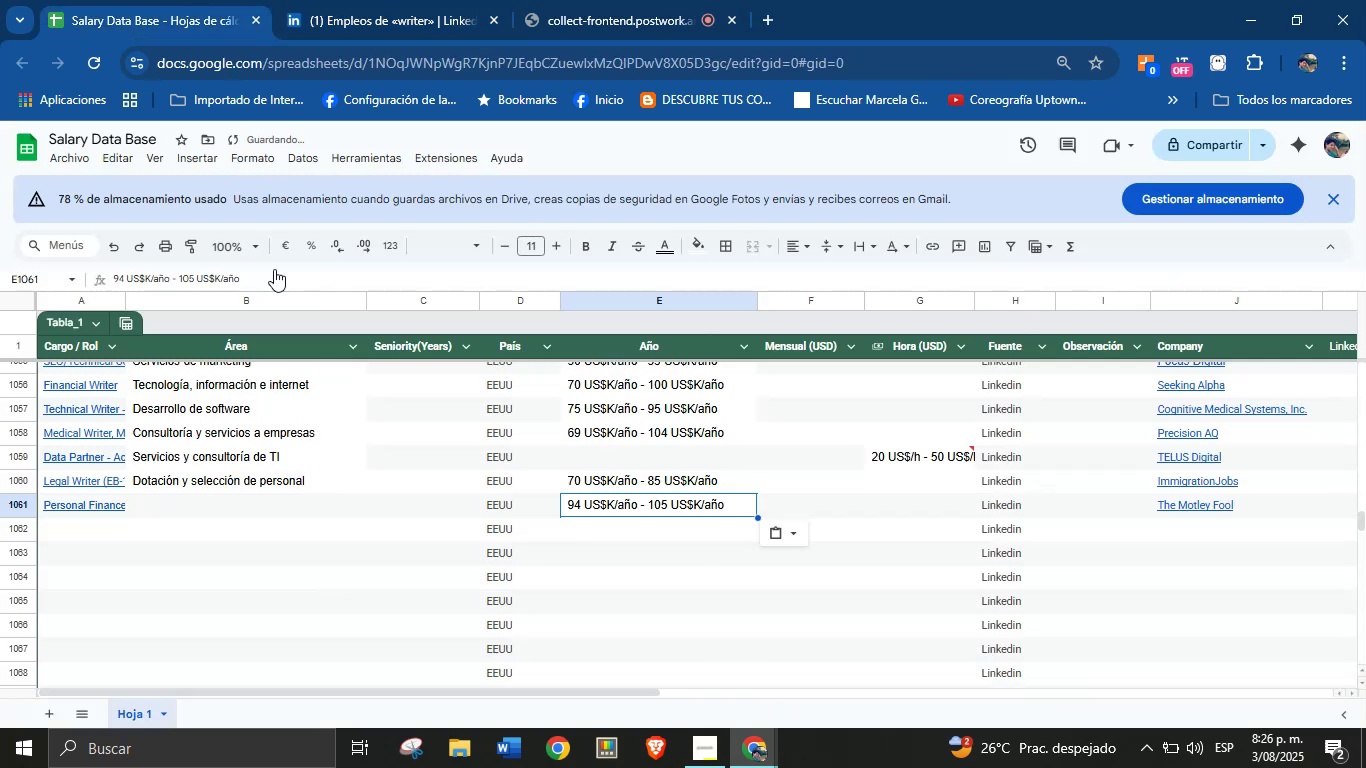 
left_click([249, 513])
 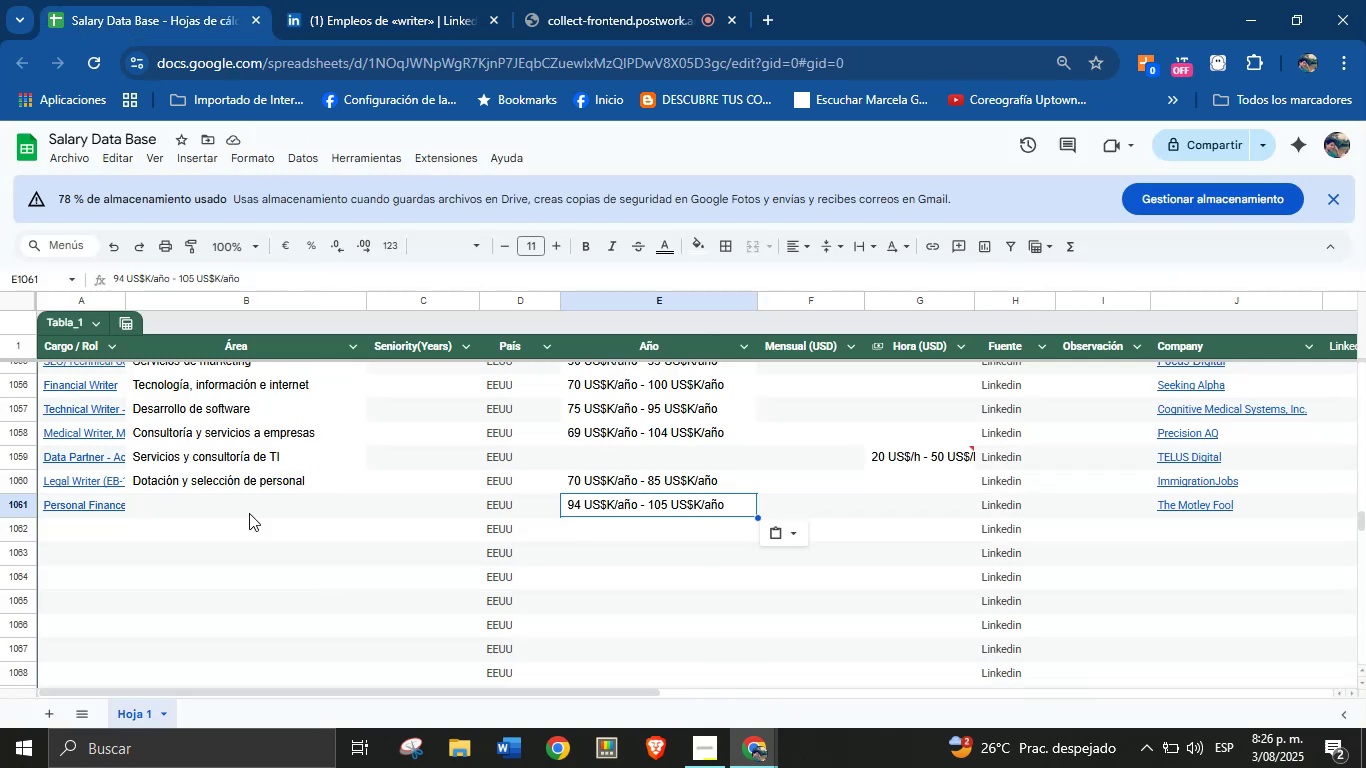 
key(Control+V)
 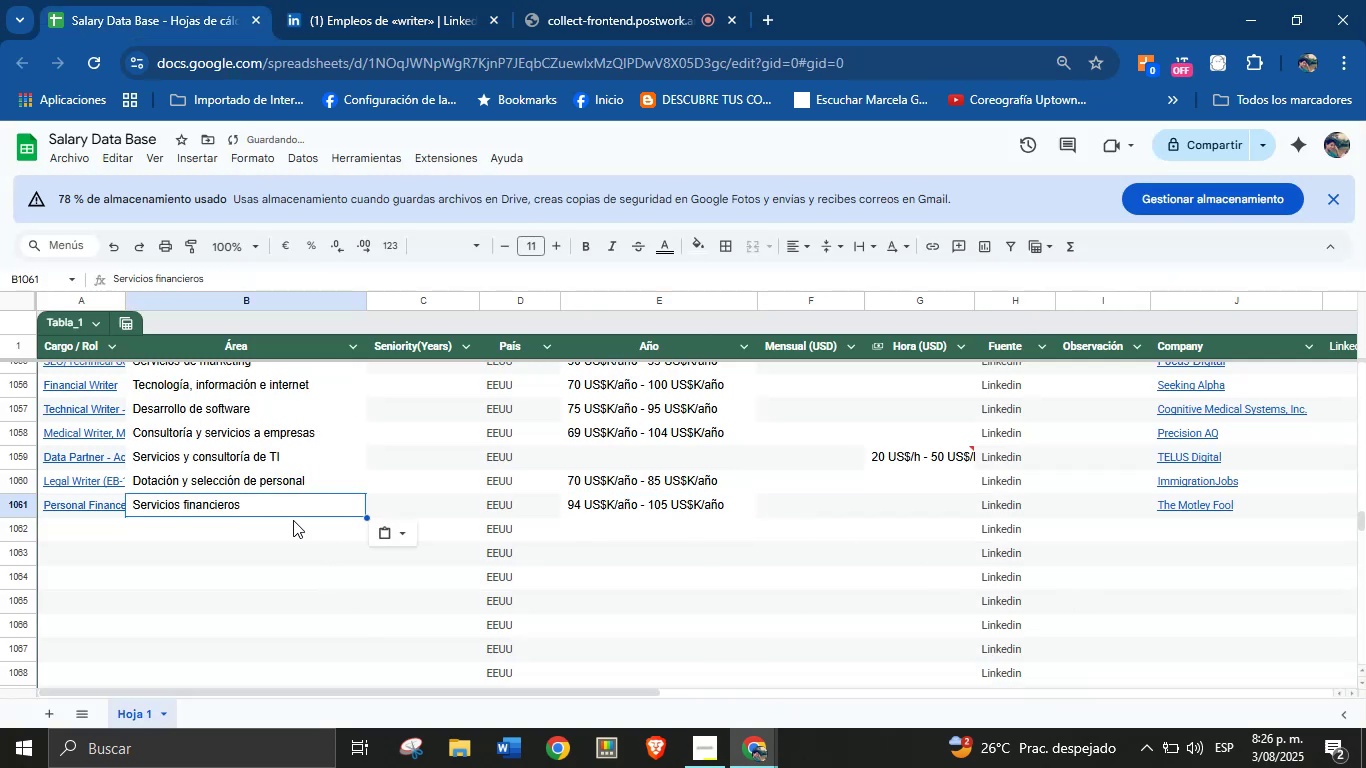 
left_click([95, 527])
 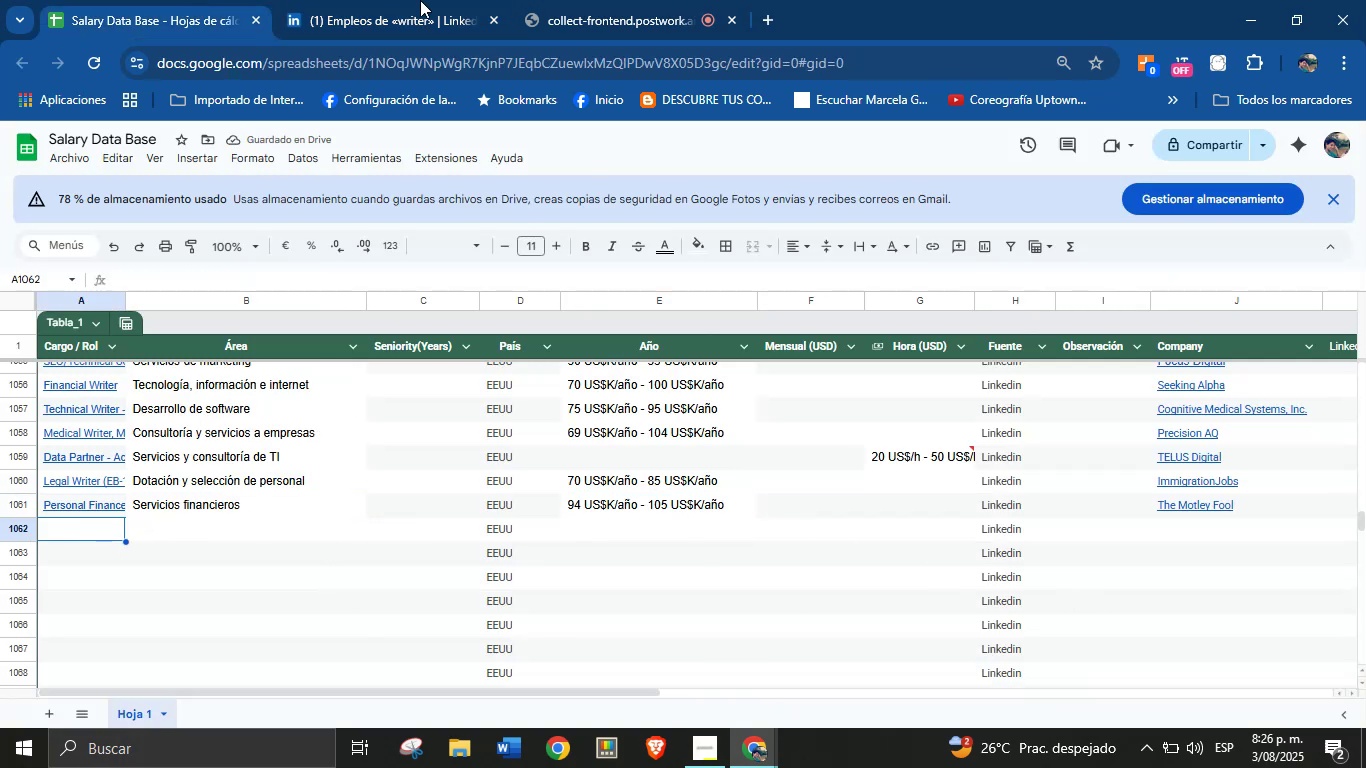 
left_click([346, 0])
 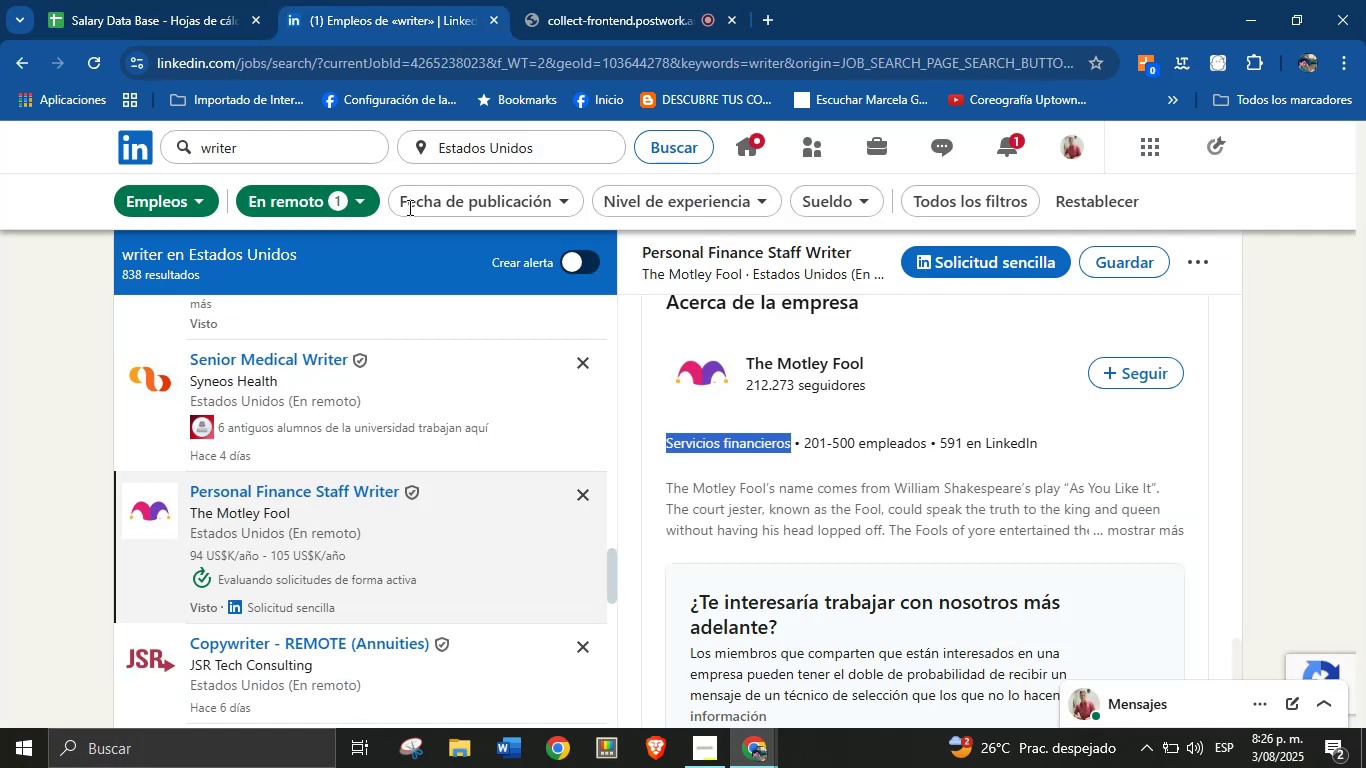 
scroll: coordinate [334, 429], scroll_direction: down, amount: 3.0
 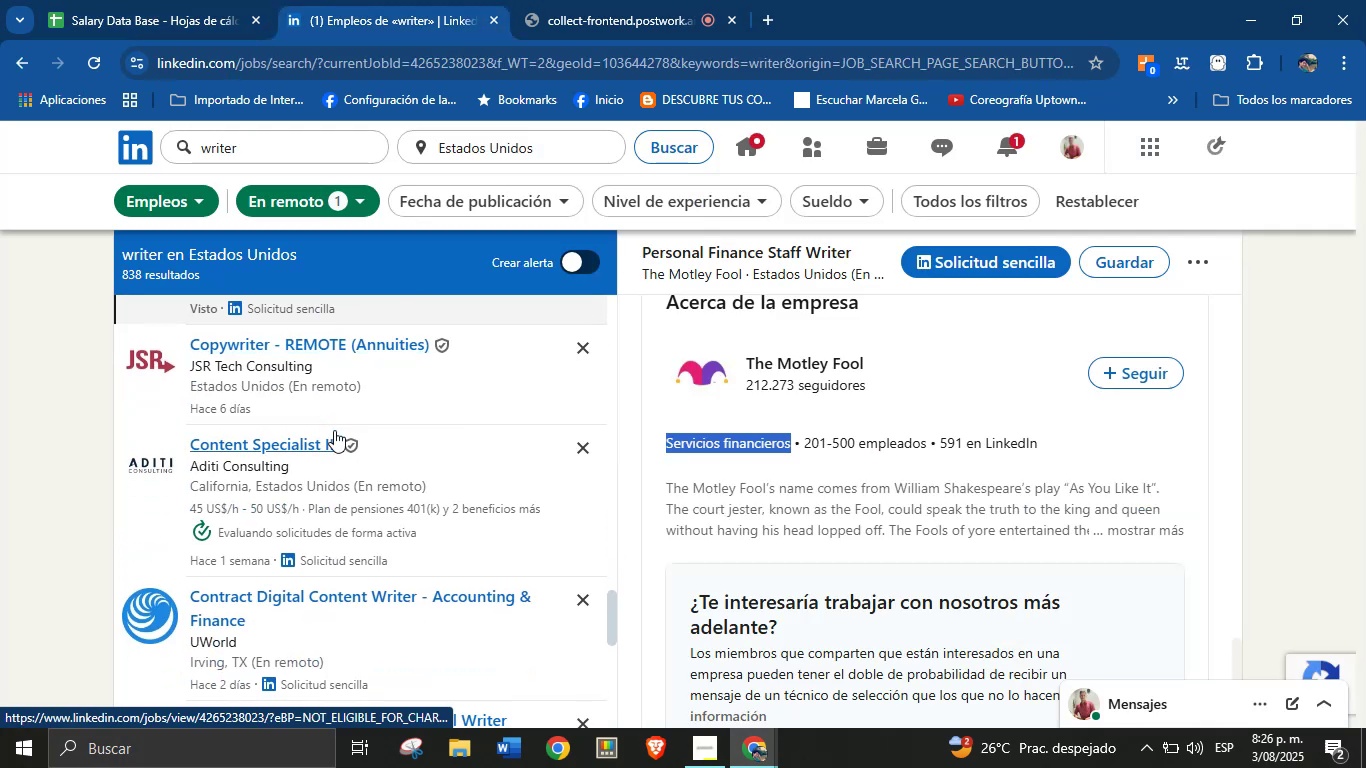 
left_click([326, 430])
 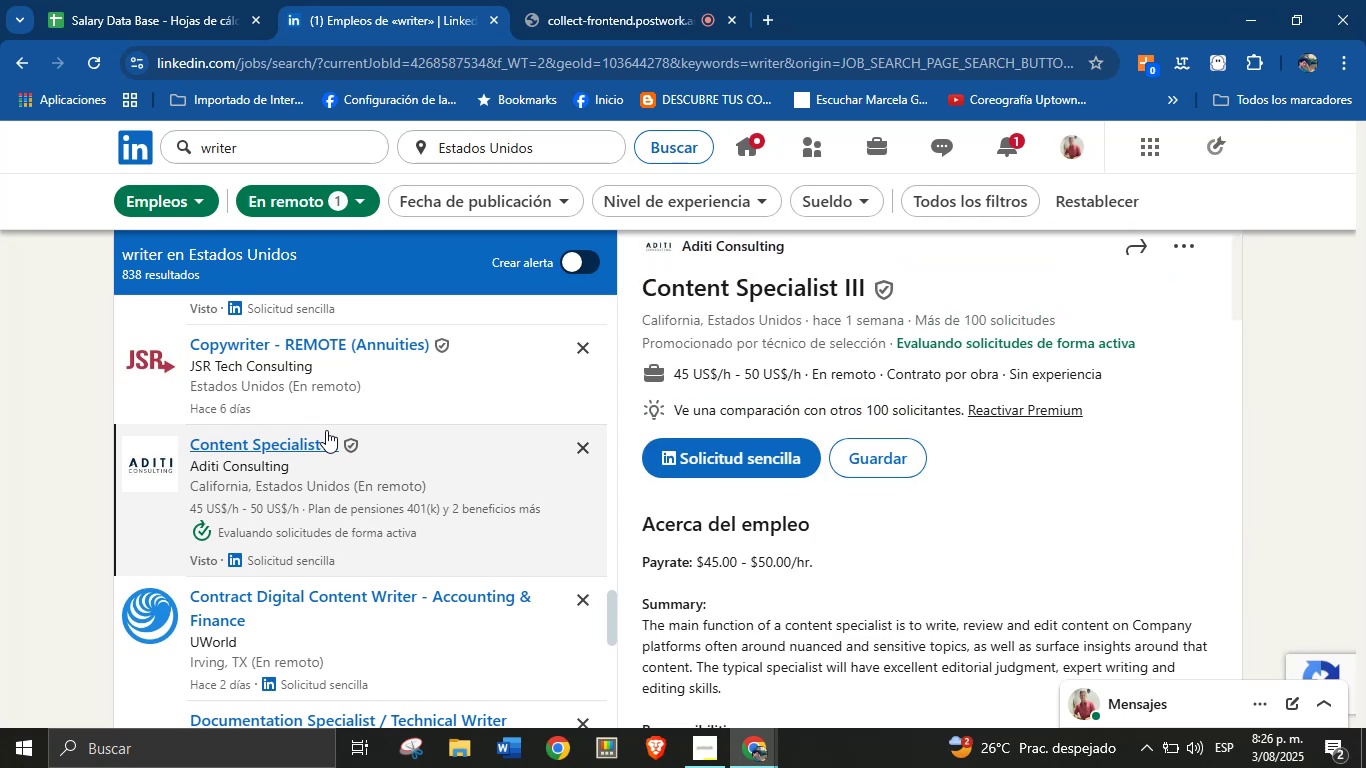 
wait(6.79)
 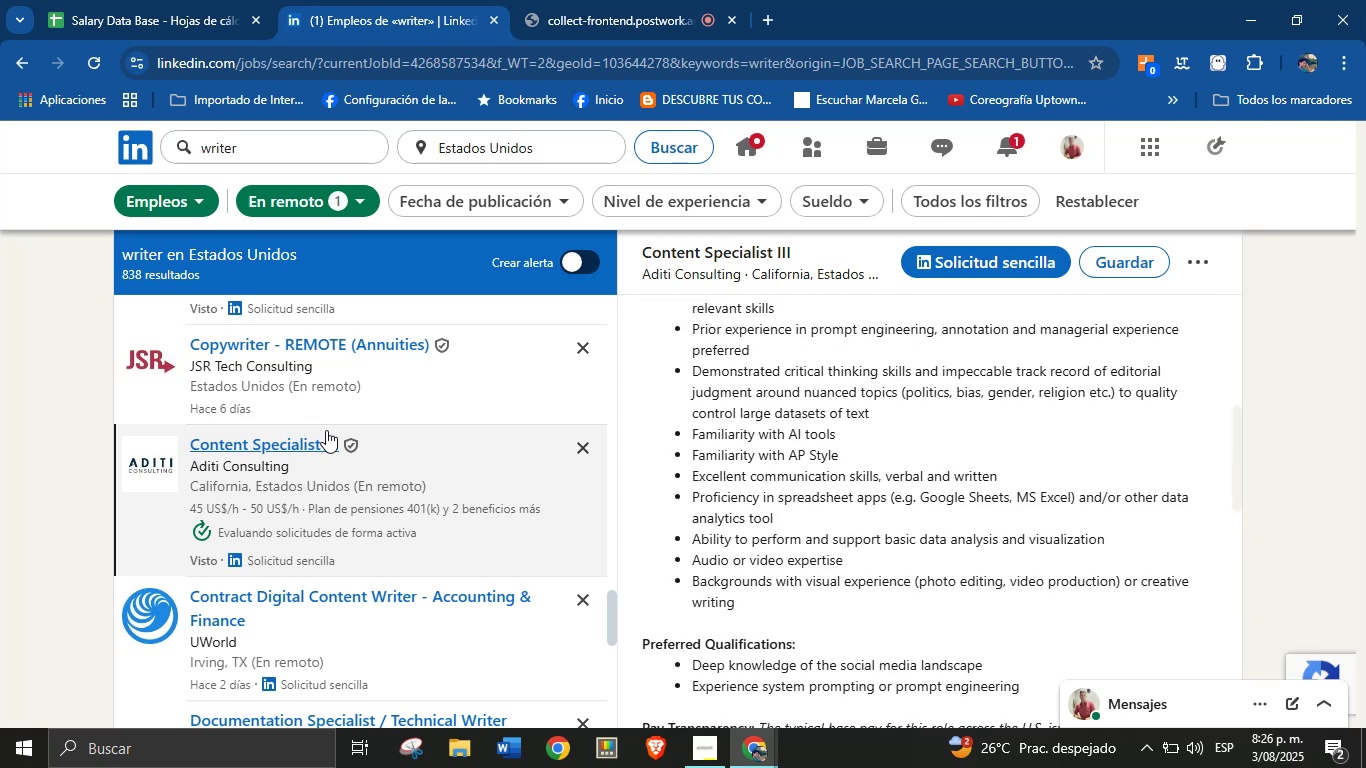 
scroll: coordinate [638, 397], scroll_direction: up, amount: 4.0
 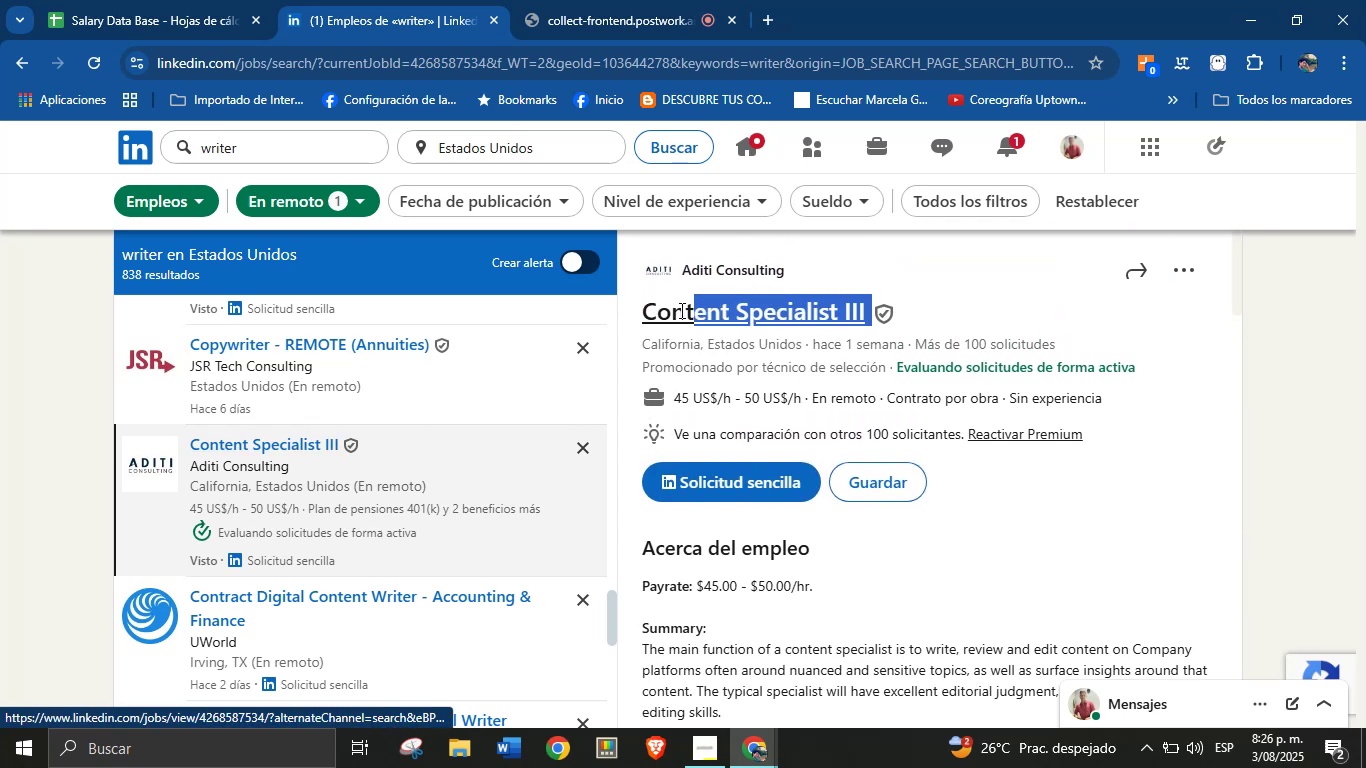 
key(Control+C)
 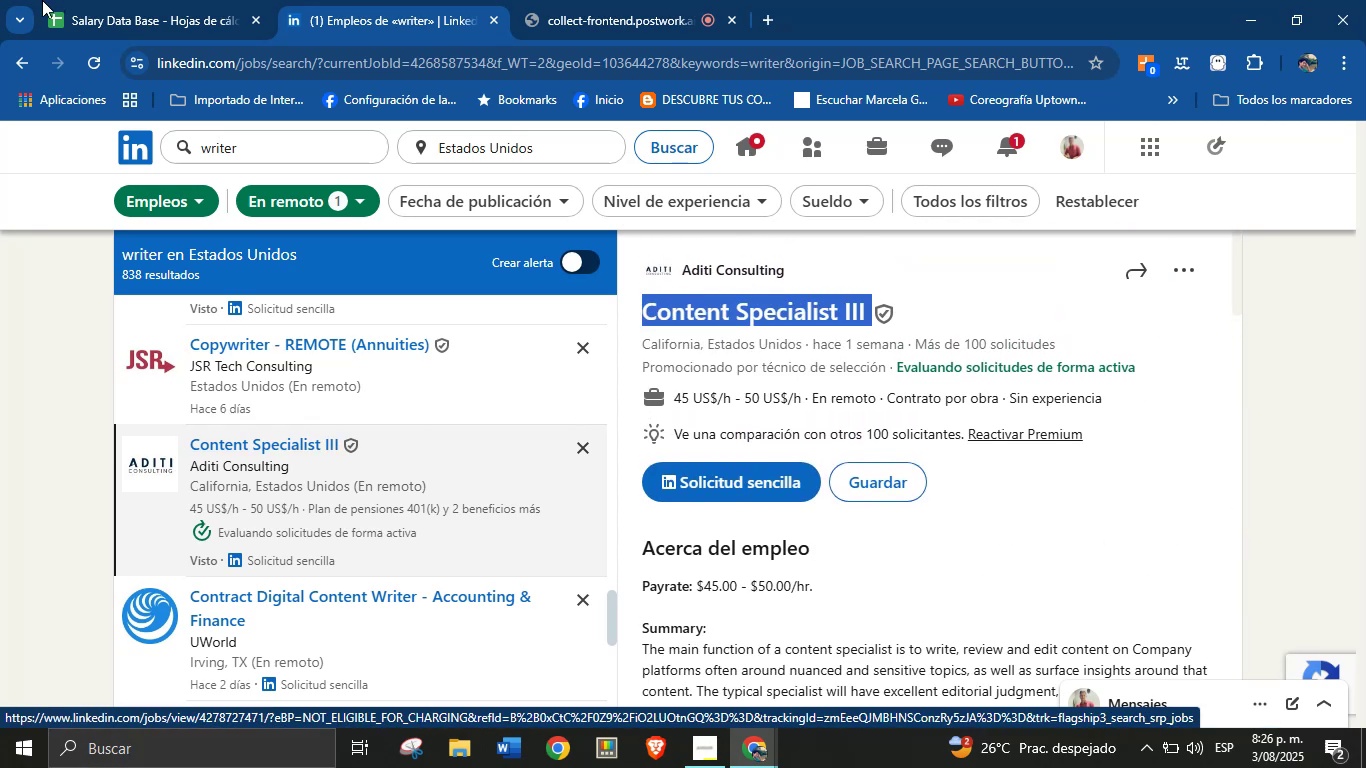 
left_click([179, 0])
 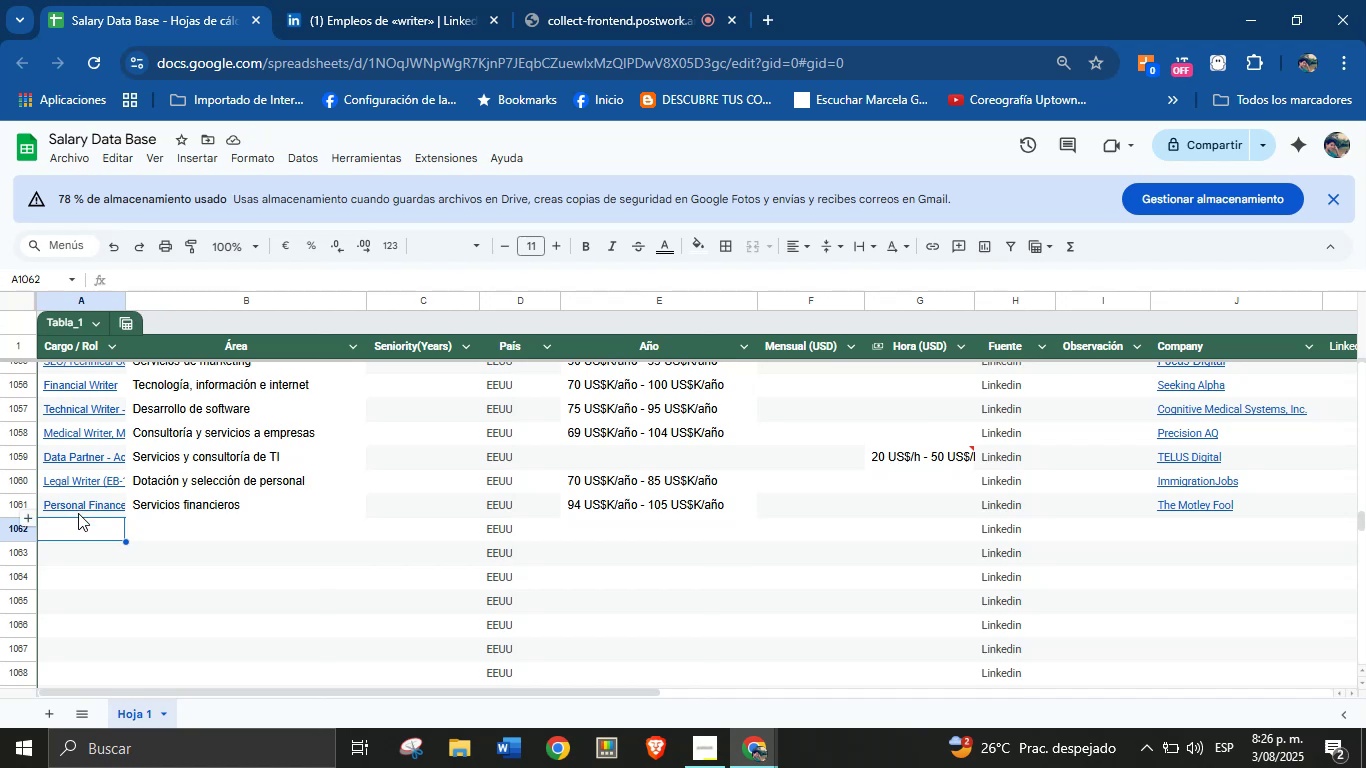 
left_click([80, 521])
 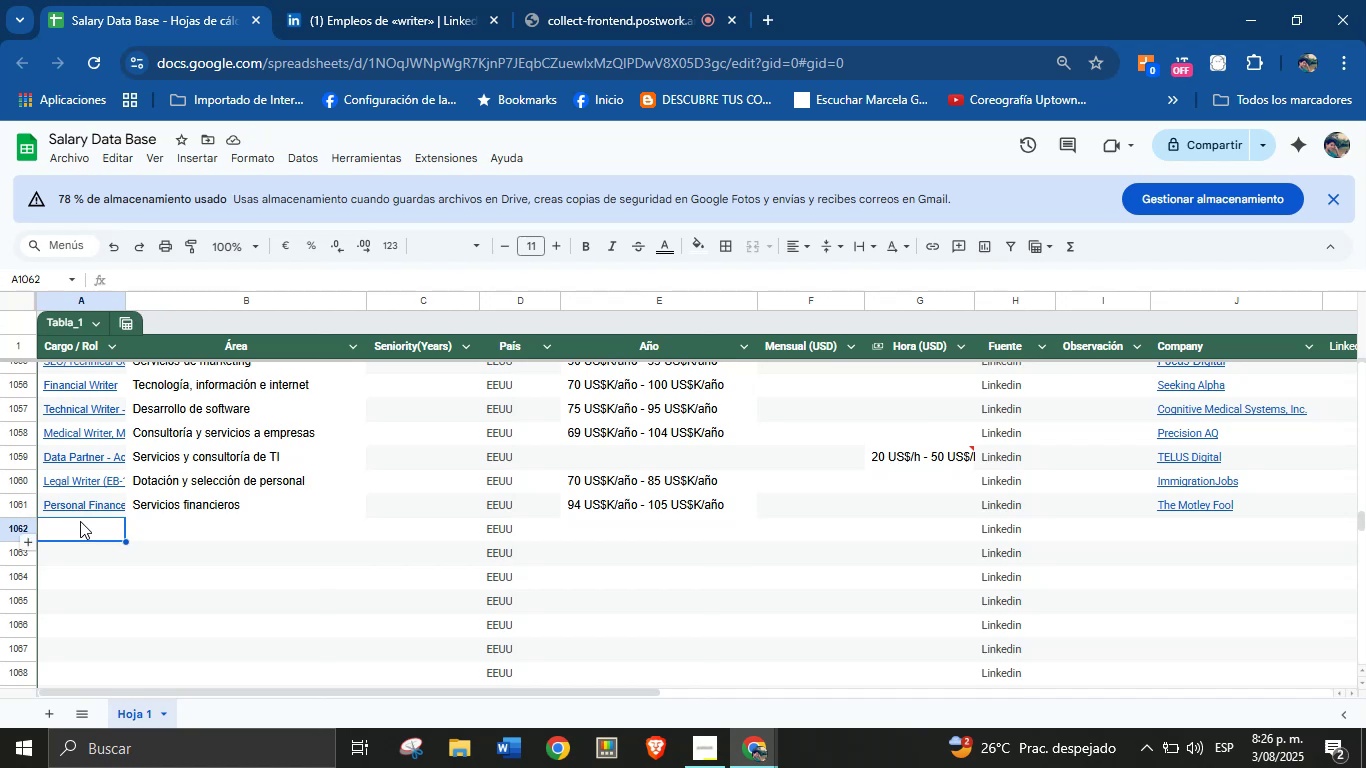 
key(Control+V)
 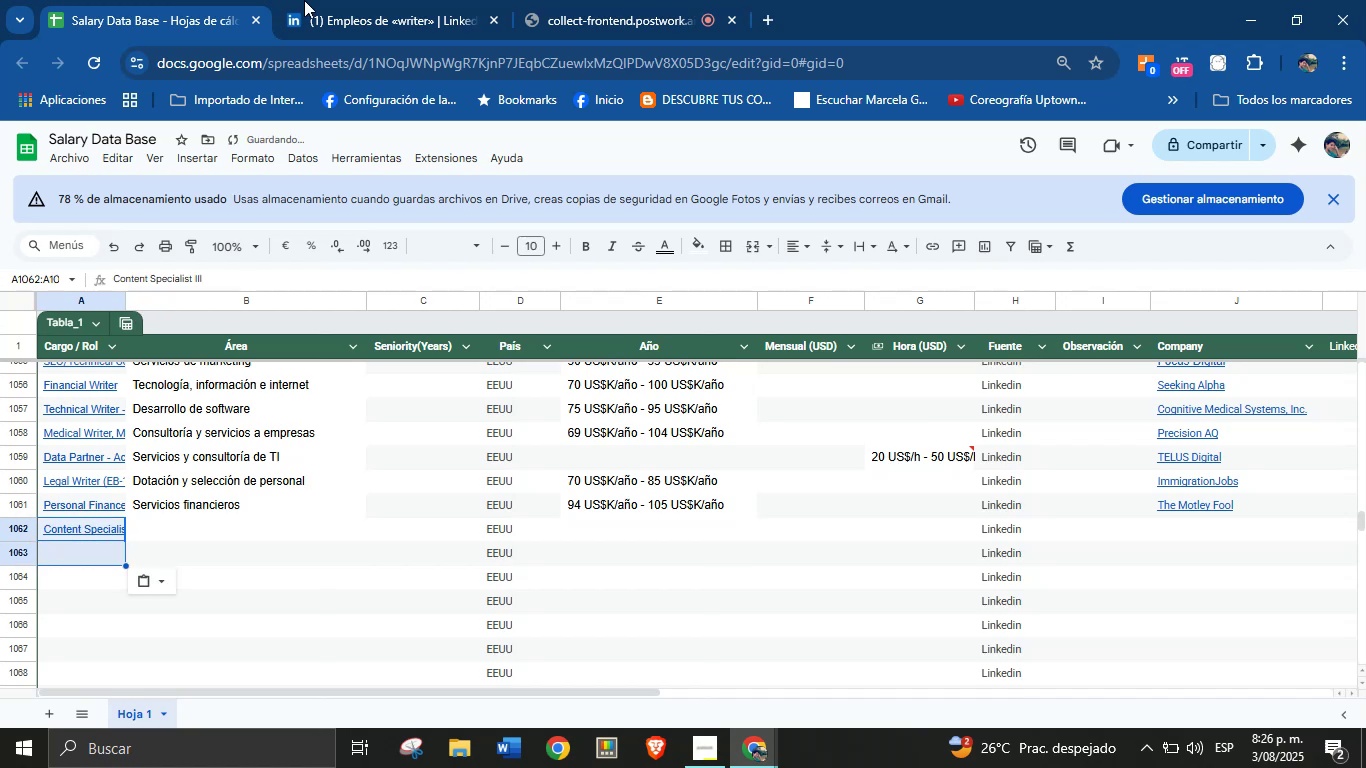 
left_click([313, 0])
 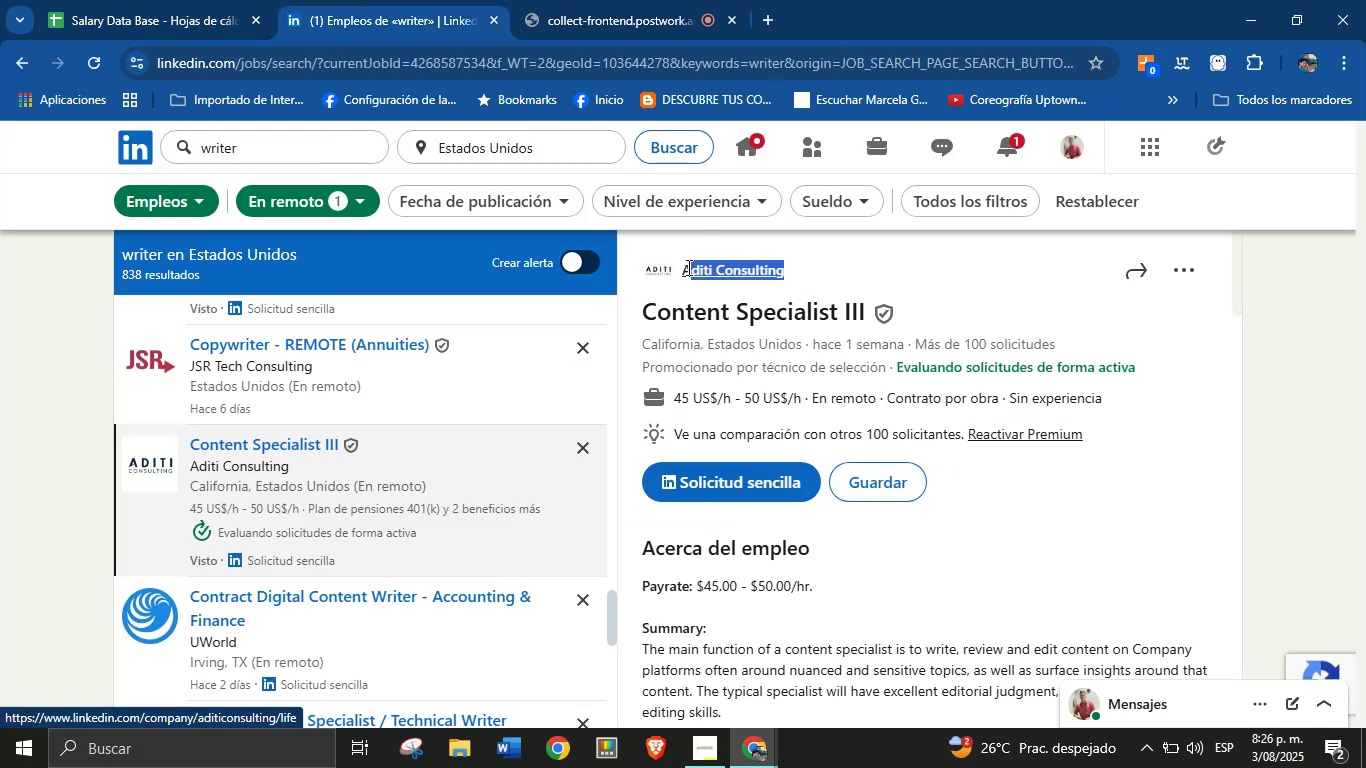 
key(Control+C)
 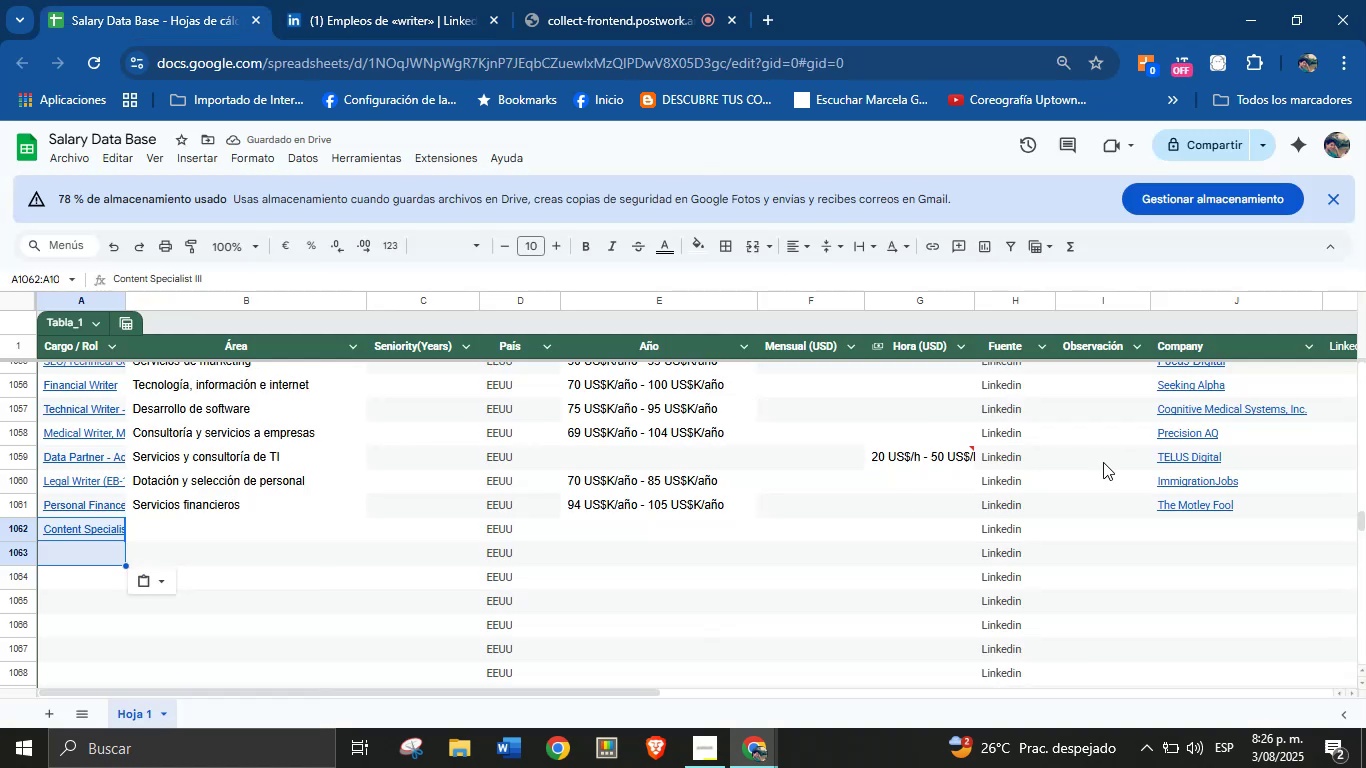 
key(Control+V)
 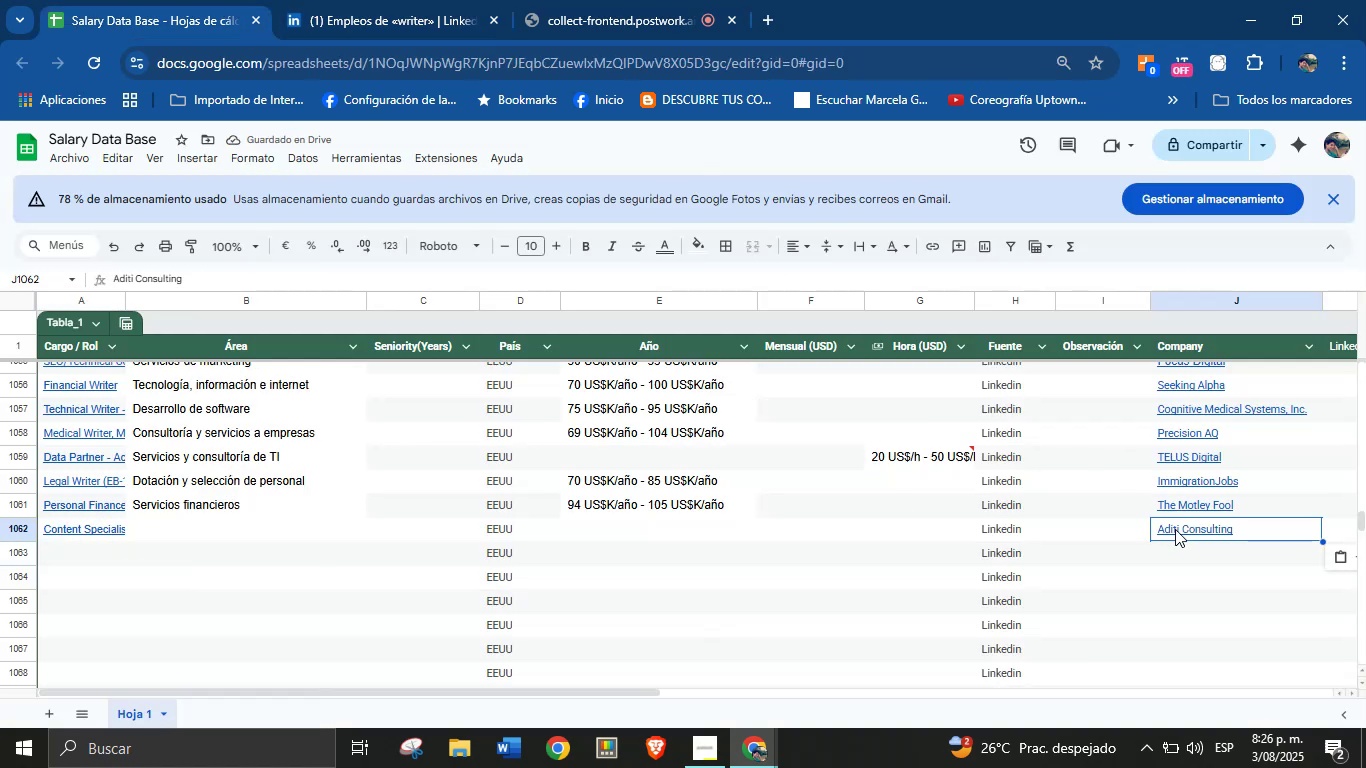 
left_click([431, 0])
 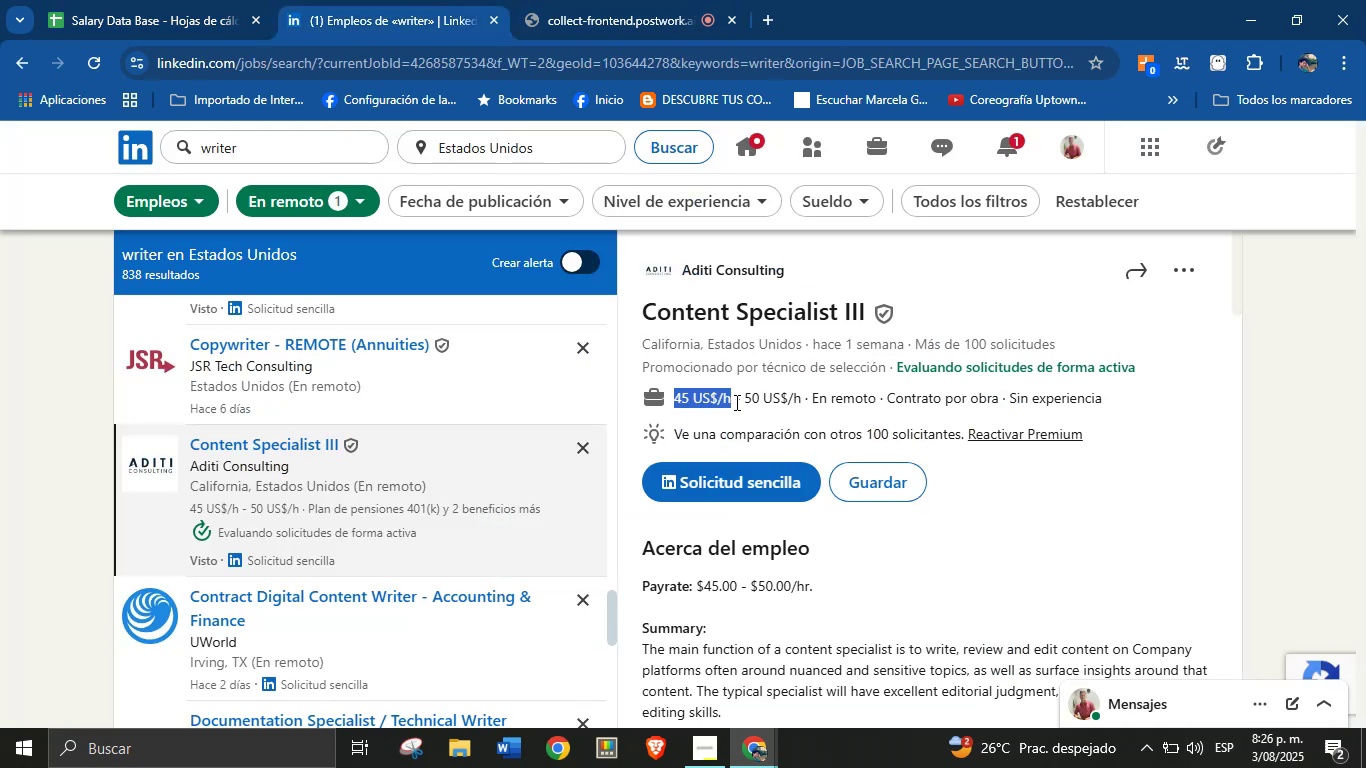 
key(Control+C)
 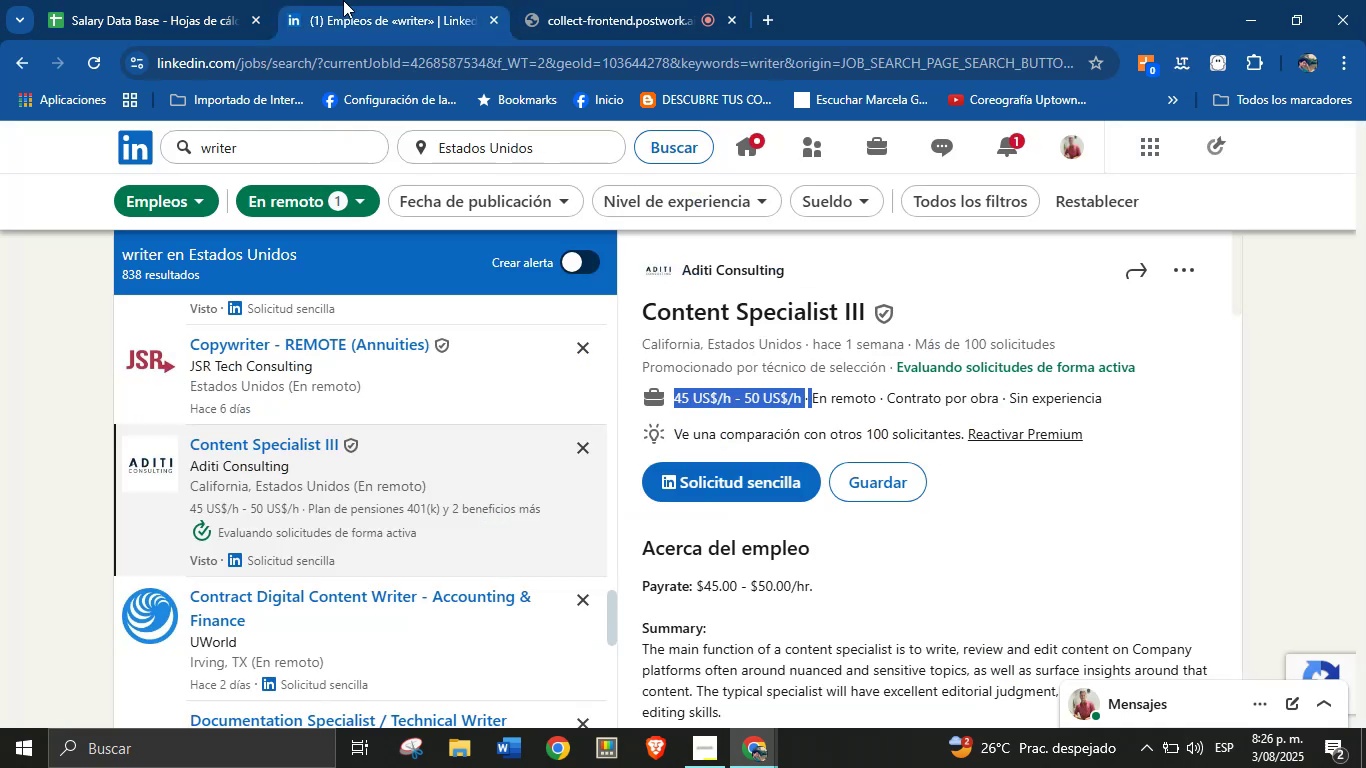 
left_click([152, 0])
 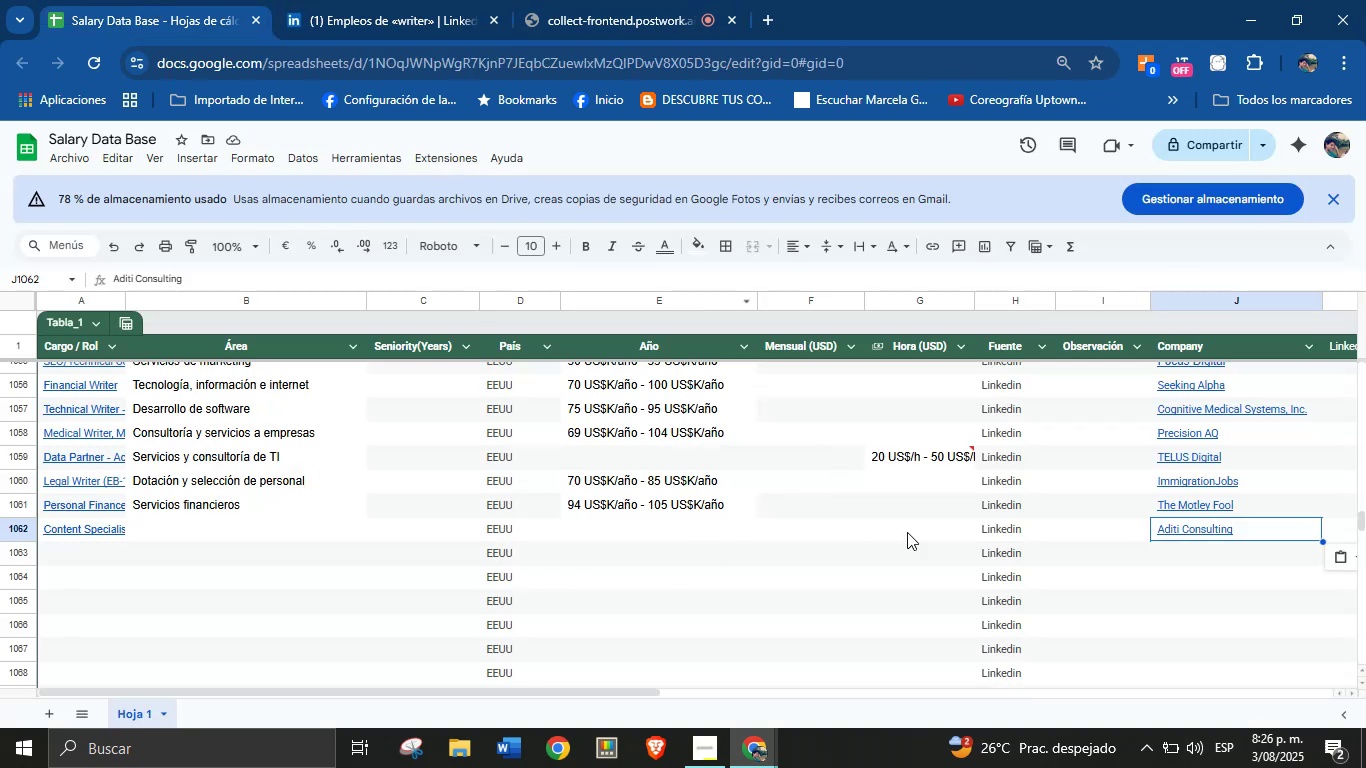 
left_click([939, 525])
 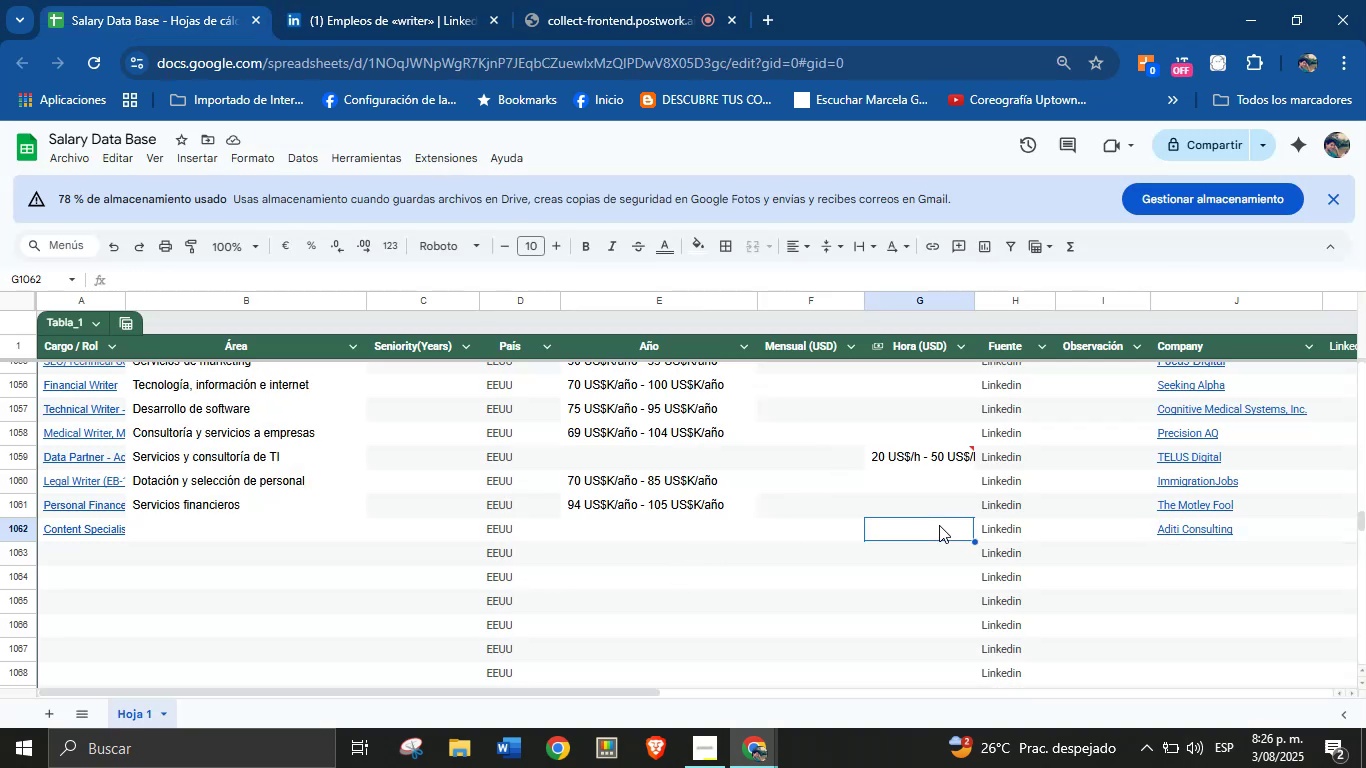 
key(Control+V)
 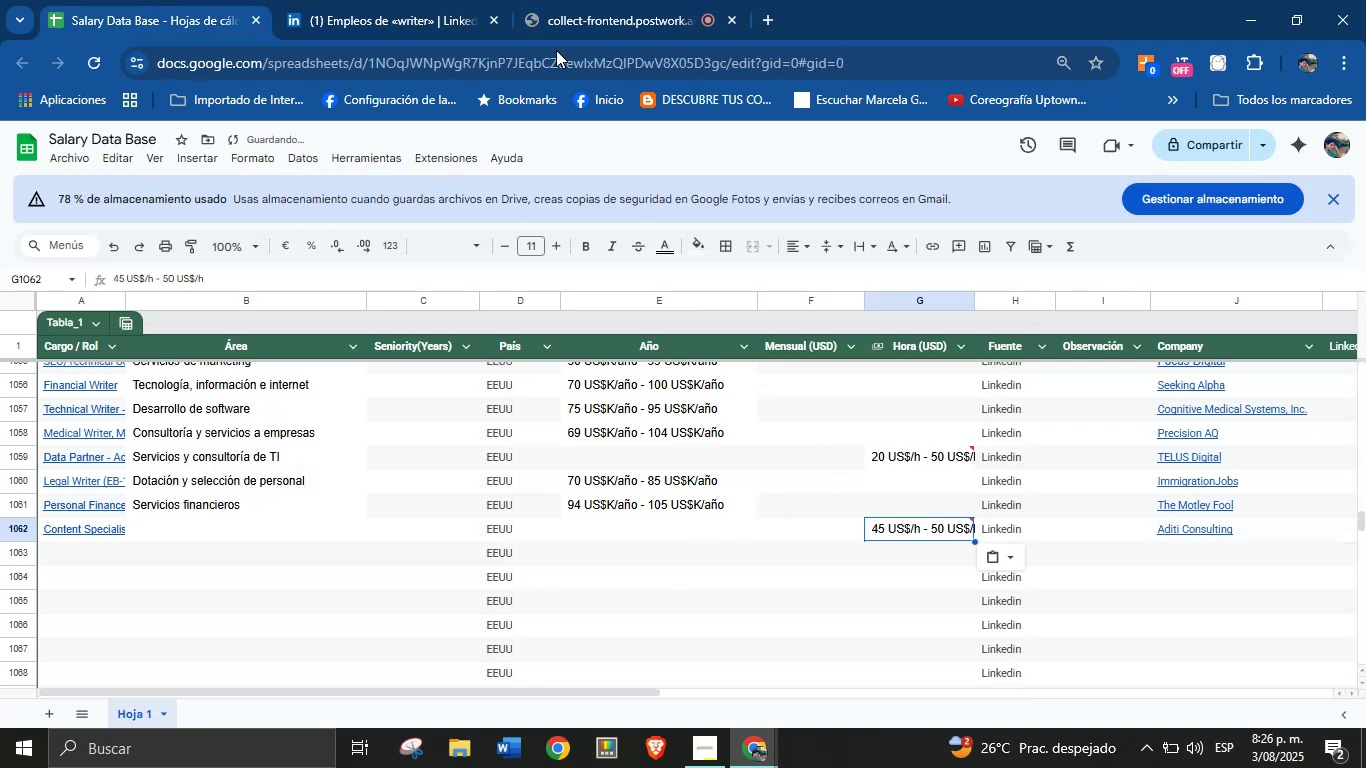 
left_click([393, 0])
 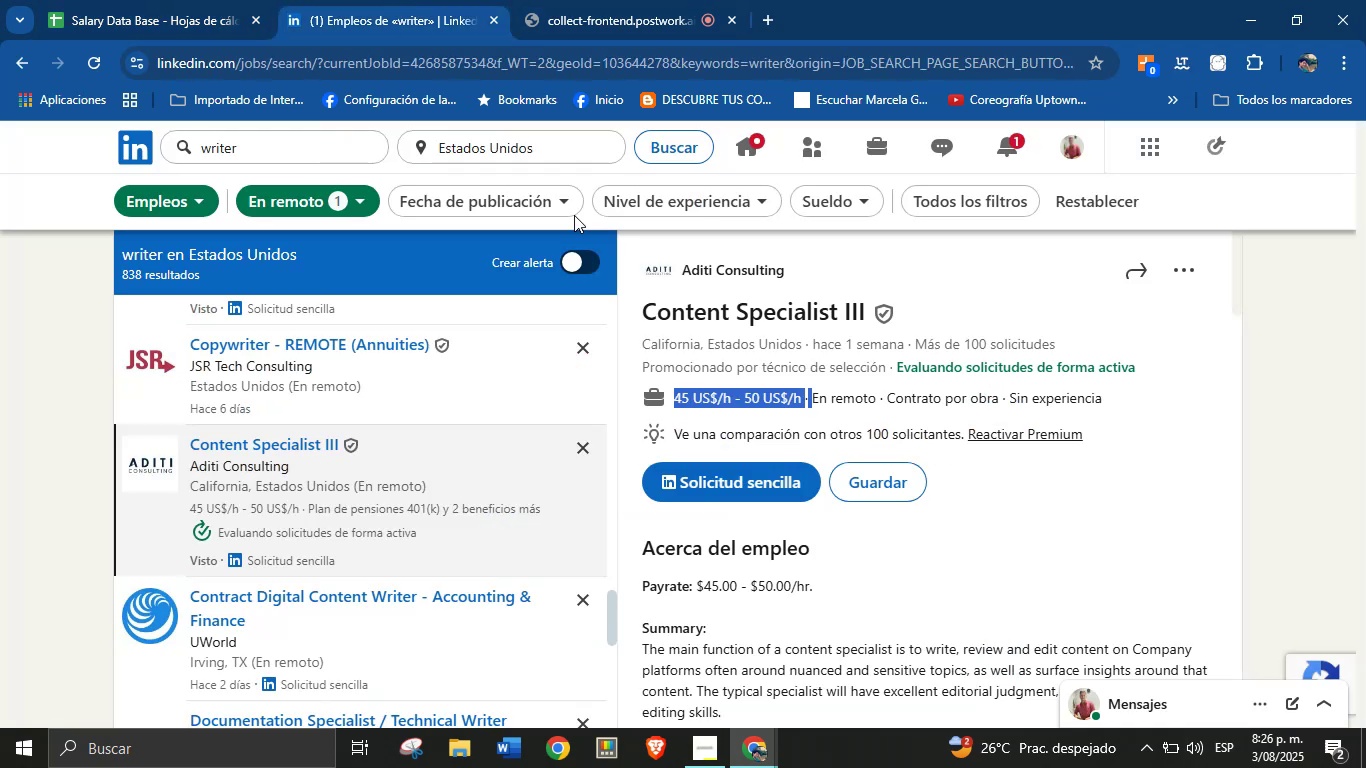 
scroll: coordinate [779, 394], scroll_direction: down, amount: 26.0
 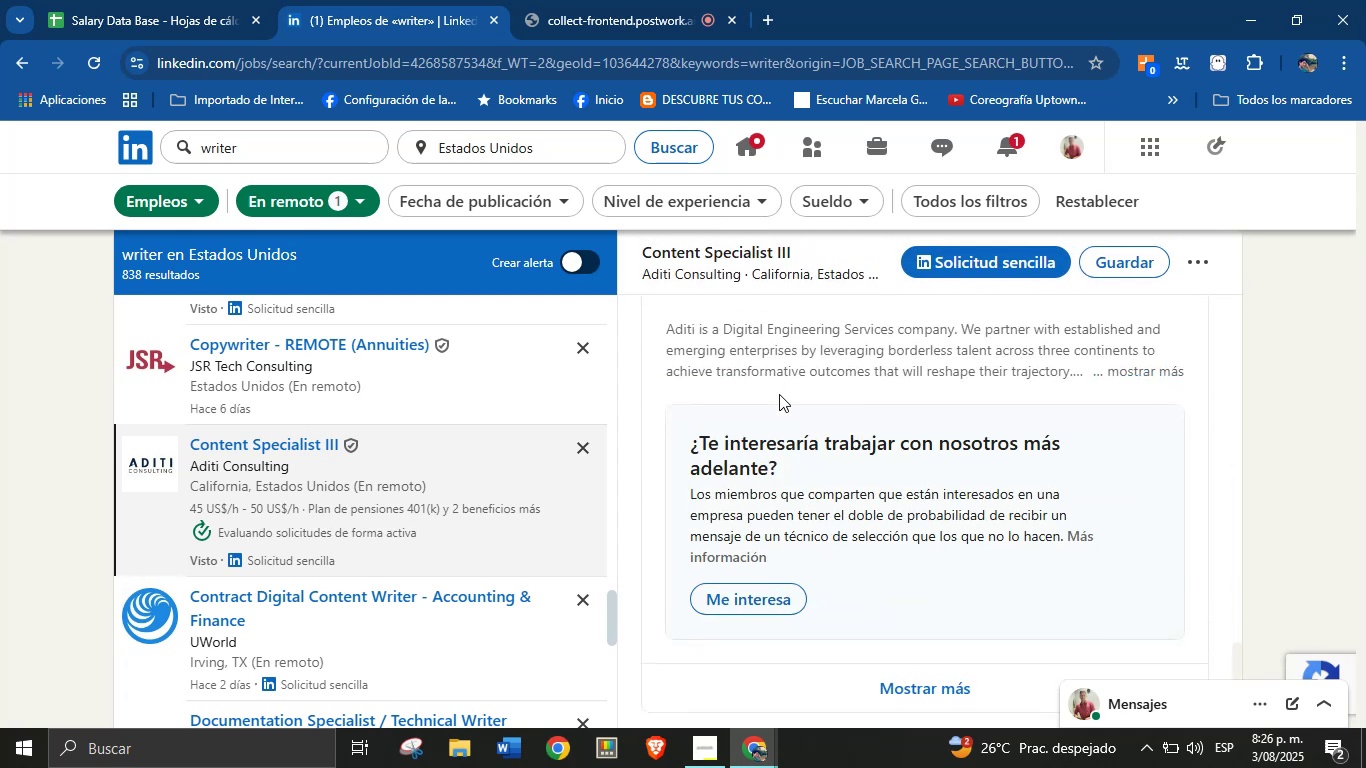 
scroll: coordinate [779, 394], scroll_direction: up, amount: 3.0
 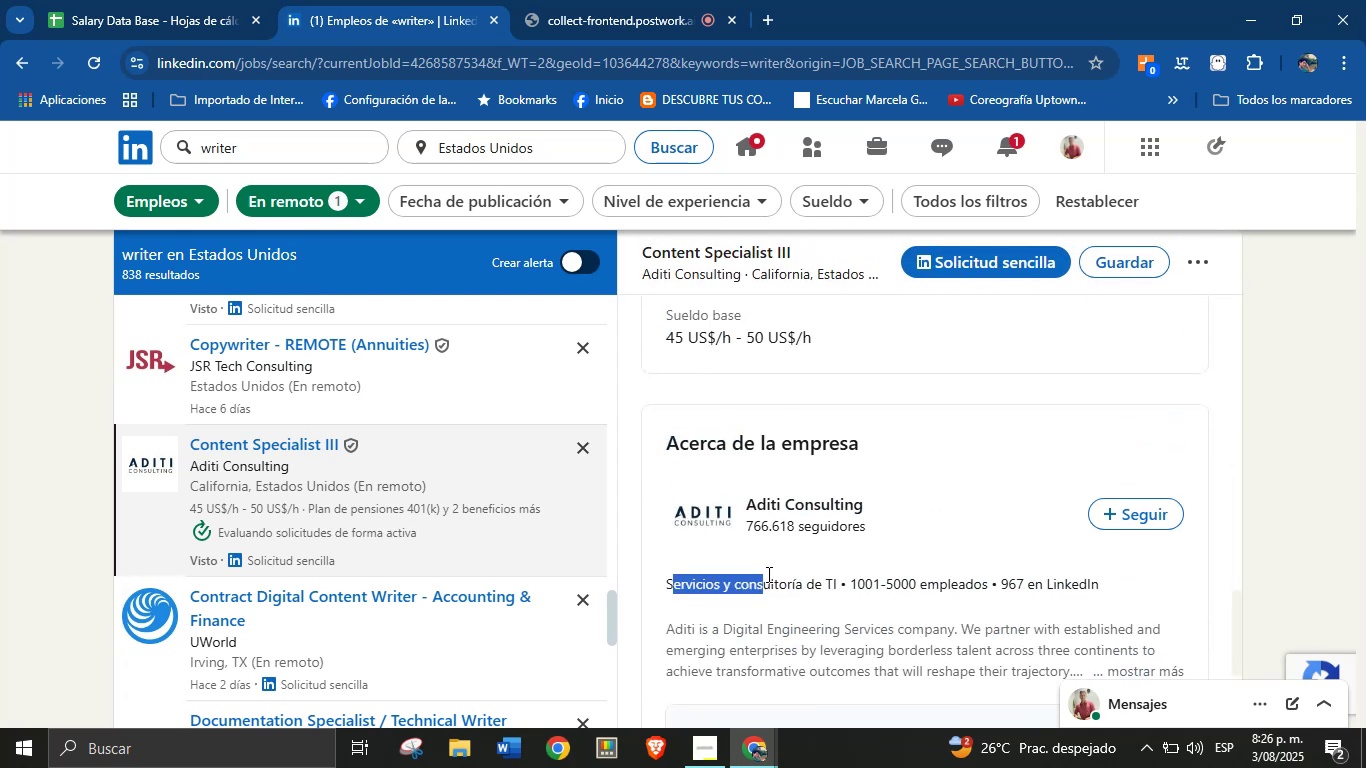 
left_click([775, 598])
 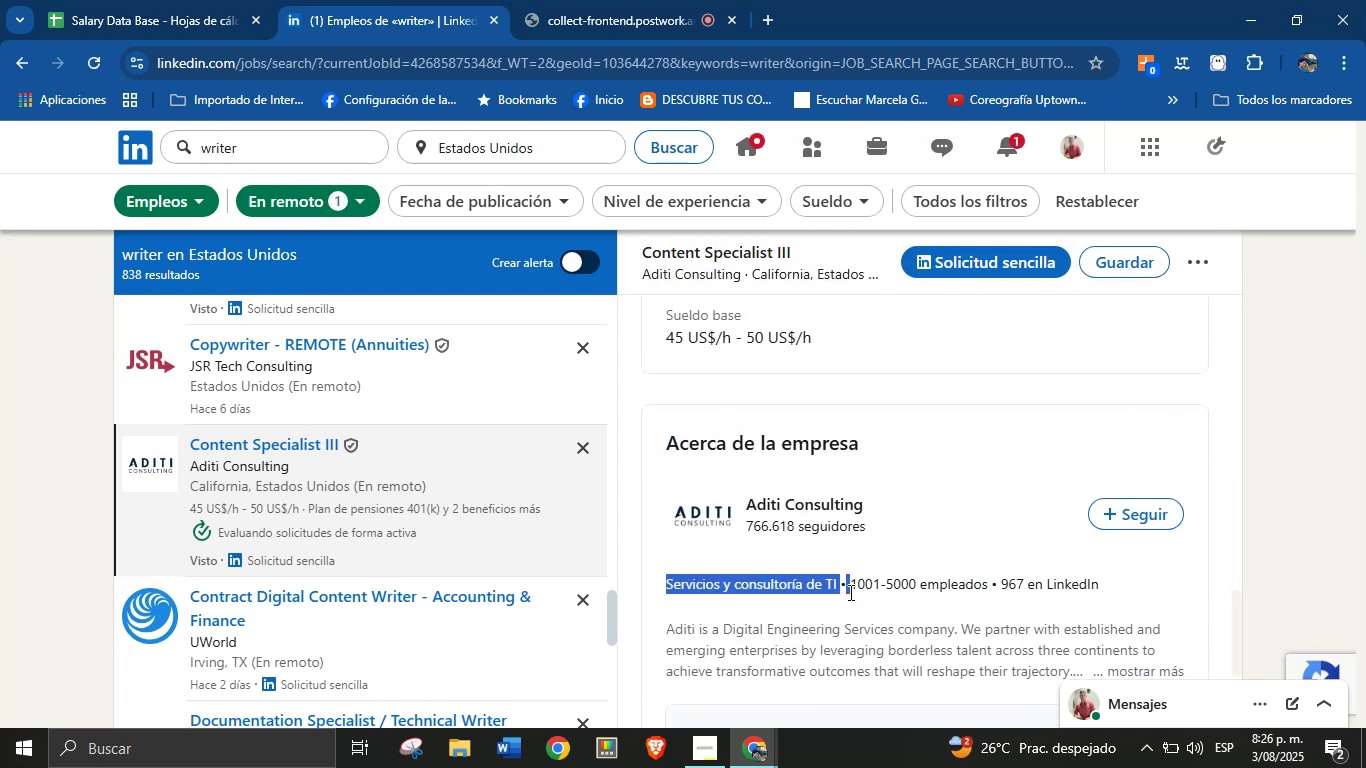 
key(Control+C)
 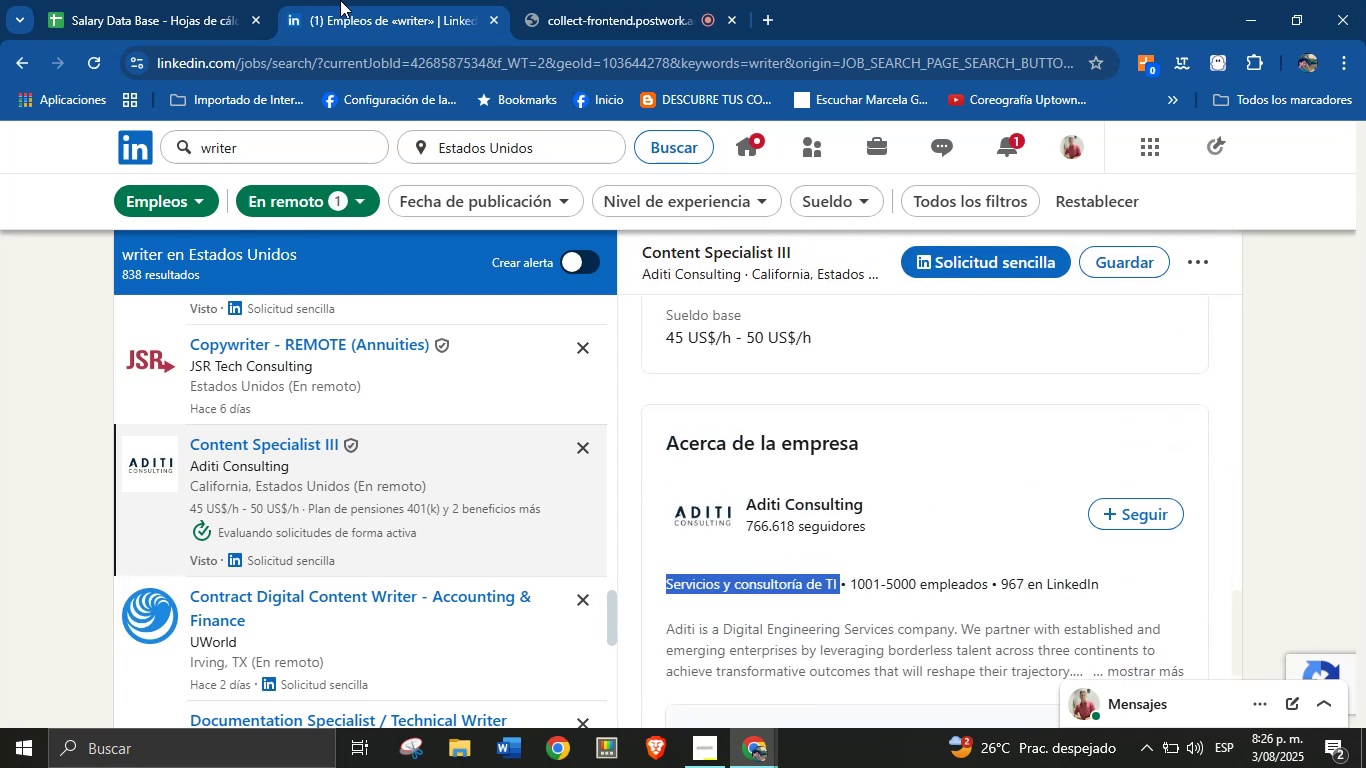 
left_click([219, 0])
 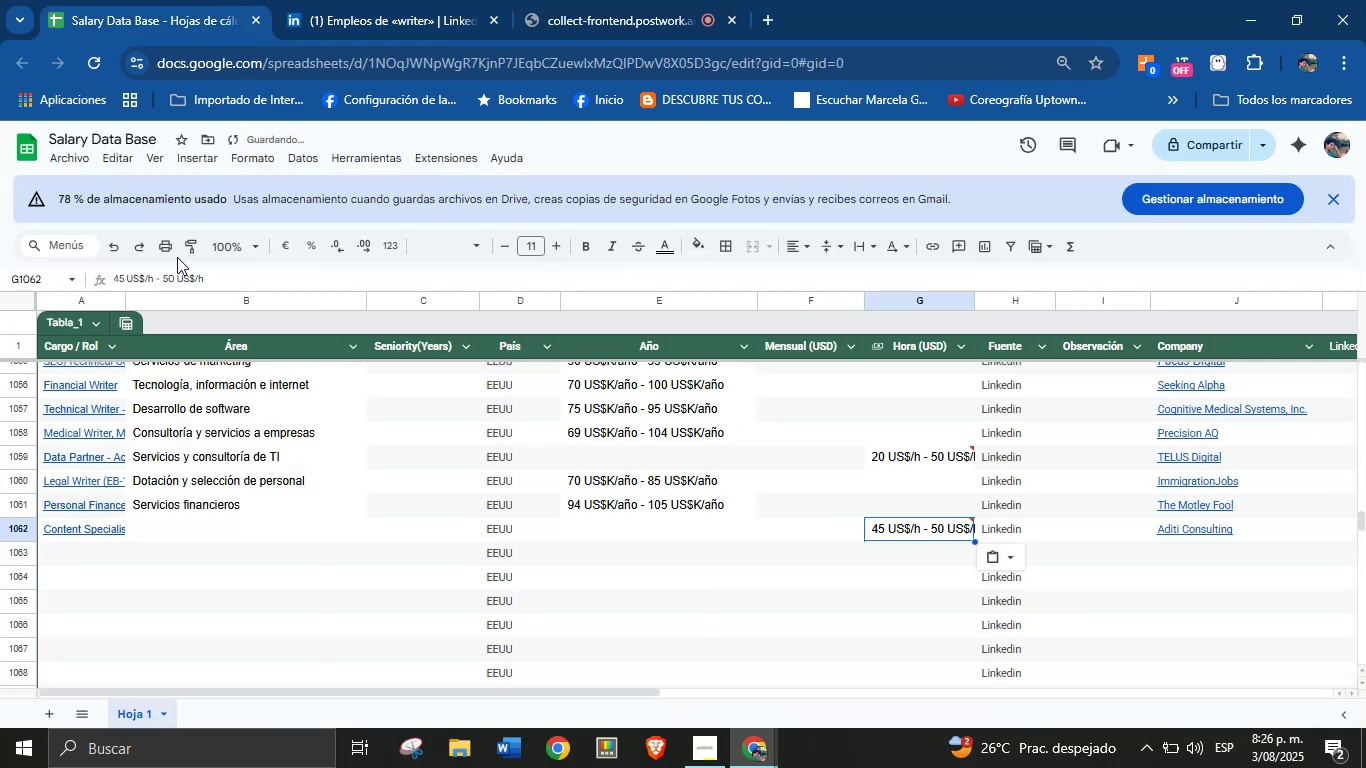 
left_click([188, 530])
 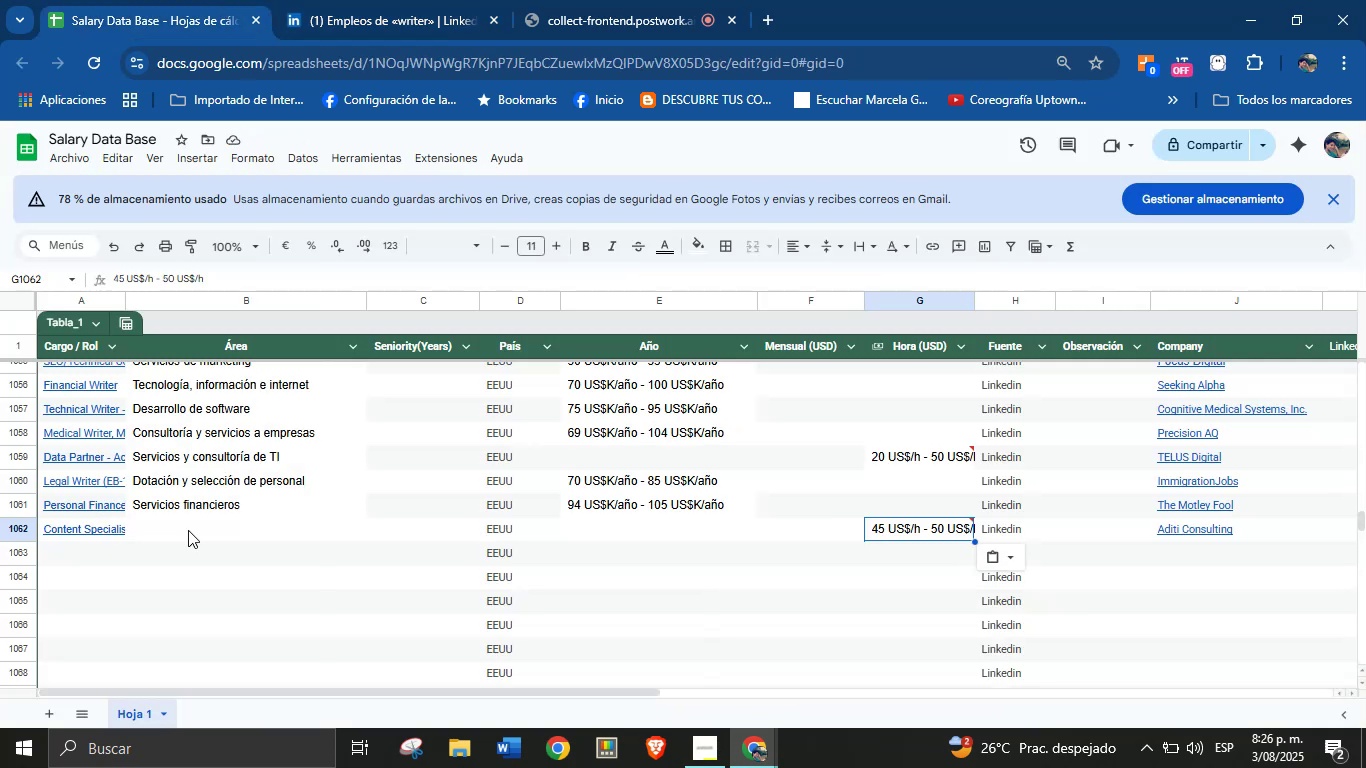 
key(Control+V)
 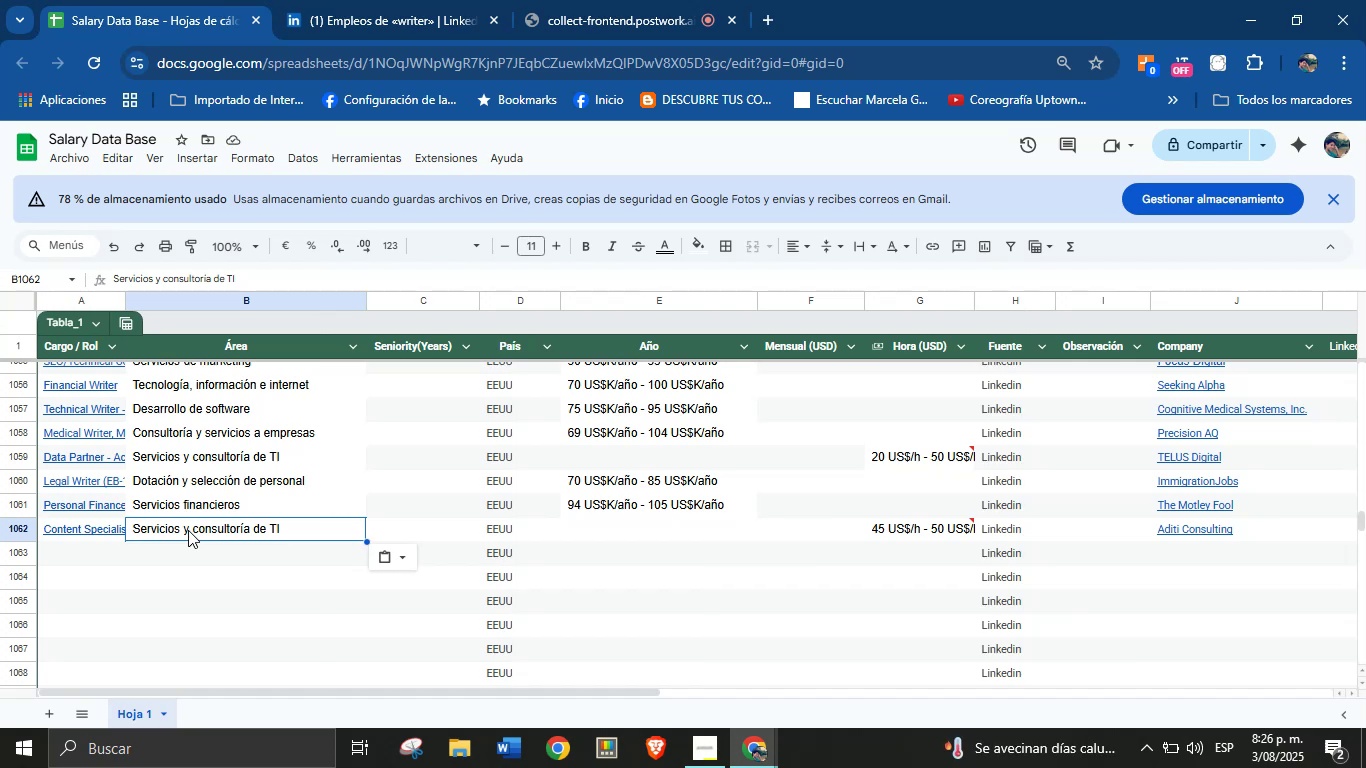 
wait(11.83)
 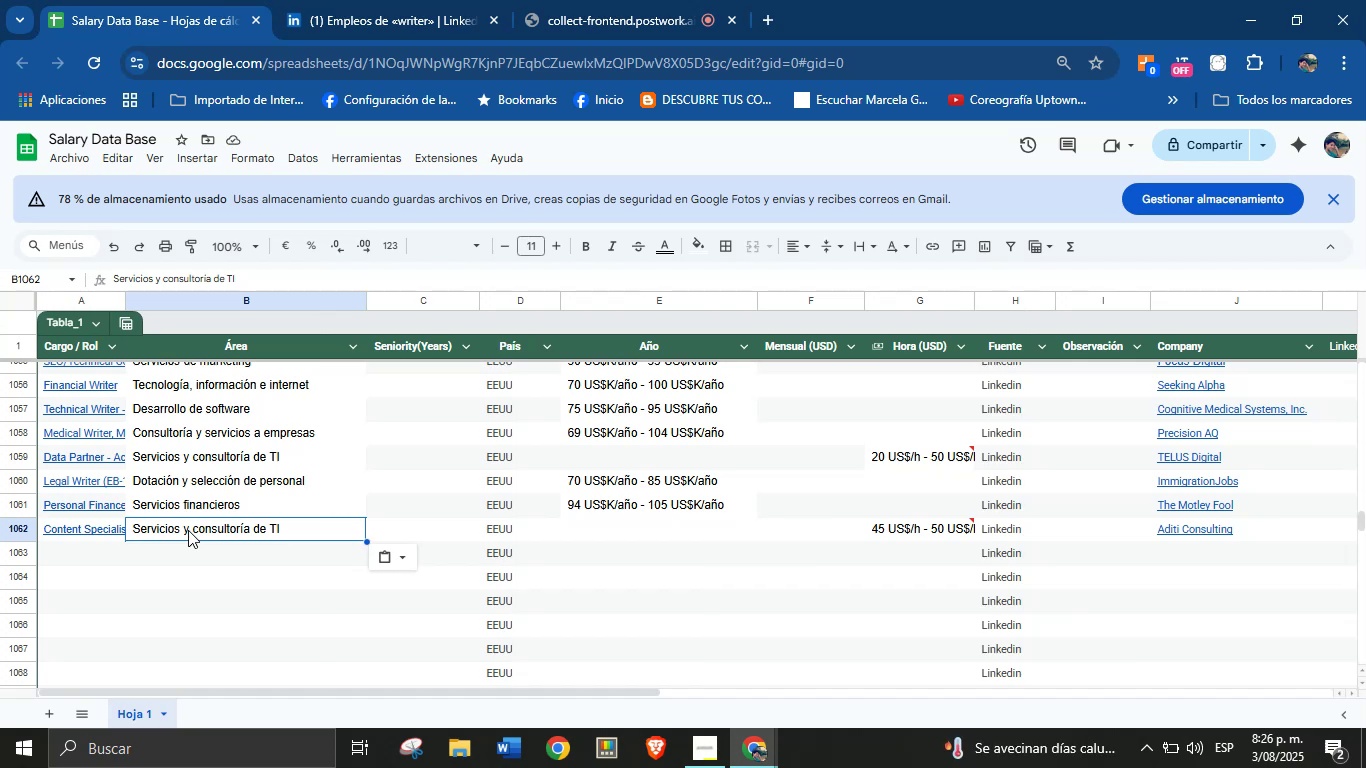 
left_click([103, 554])
 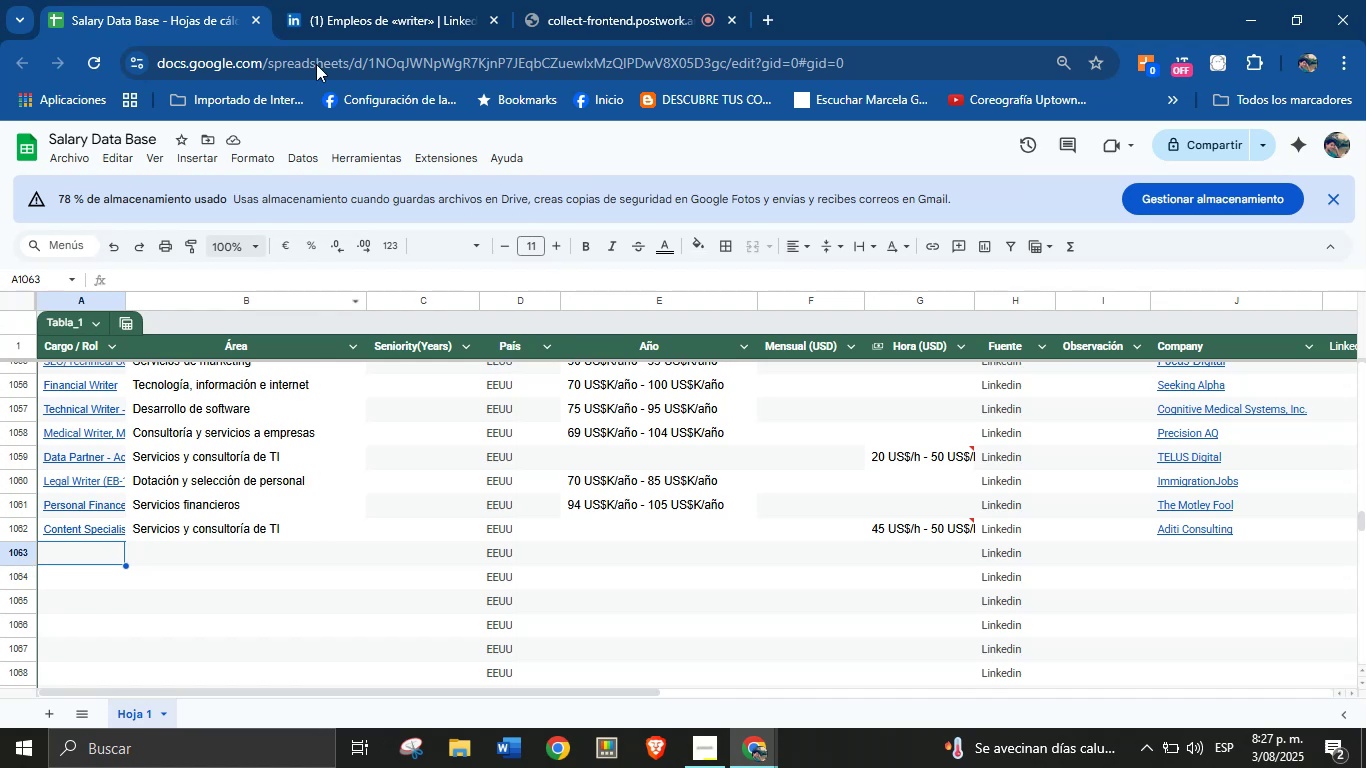 
left_click([404, 0])
 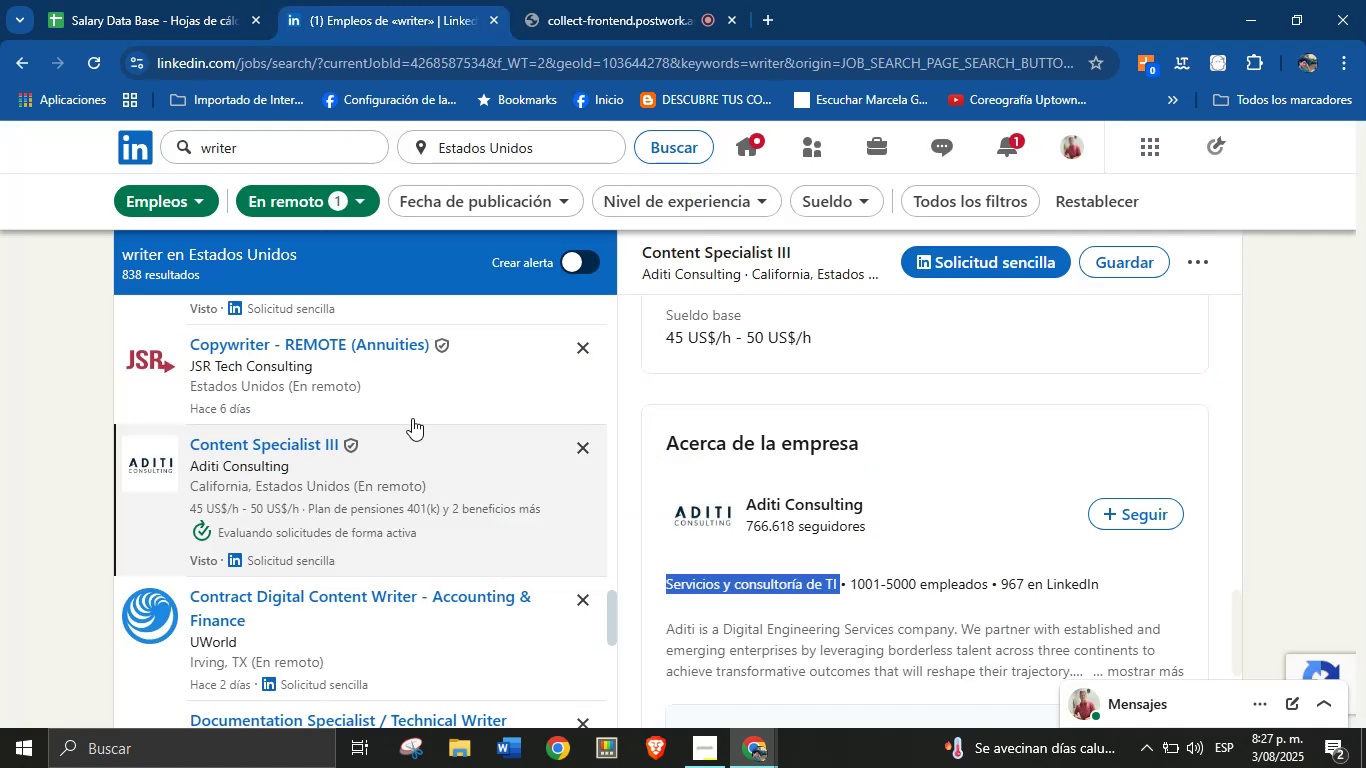 
scroll: coordinate [415, 538], scroll_direction: down, amount: 5.0
 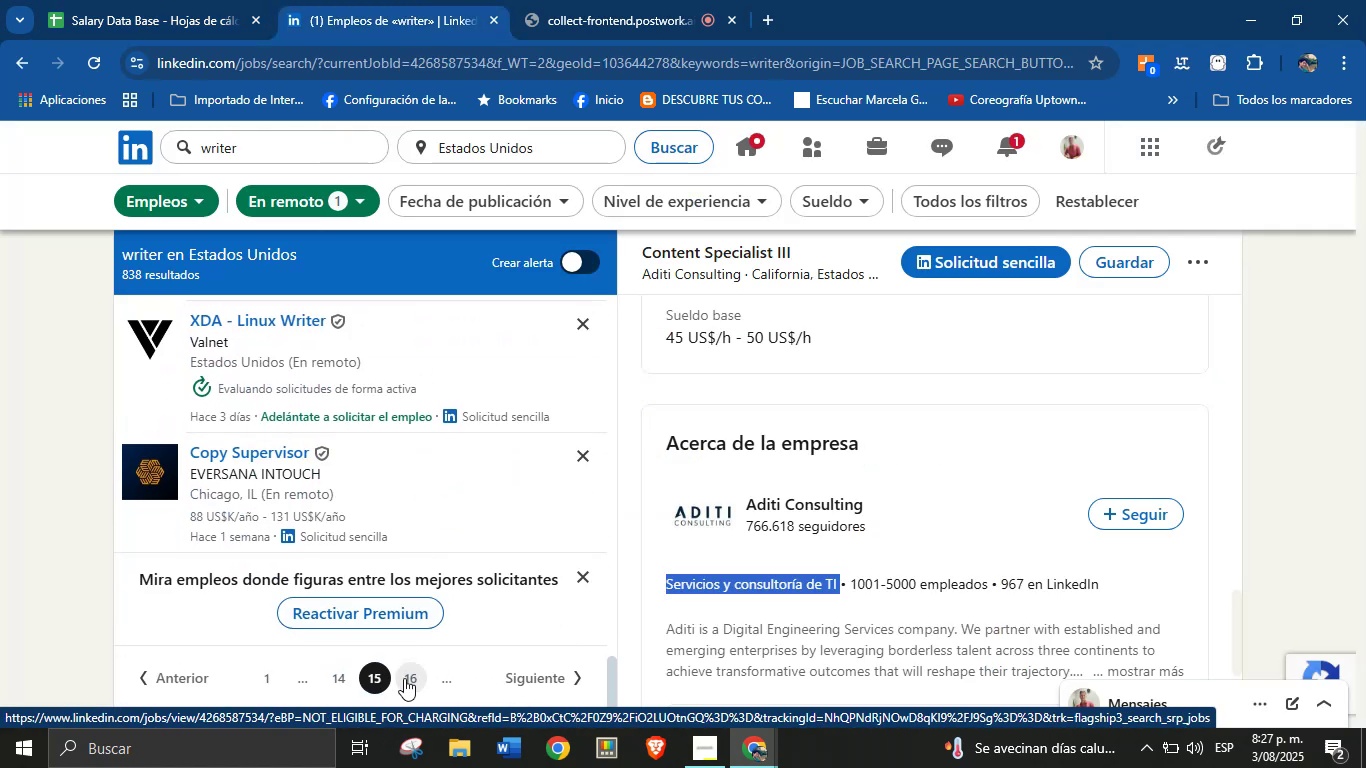 
left_click([408, 671])
 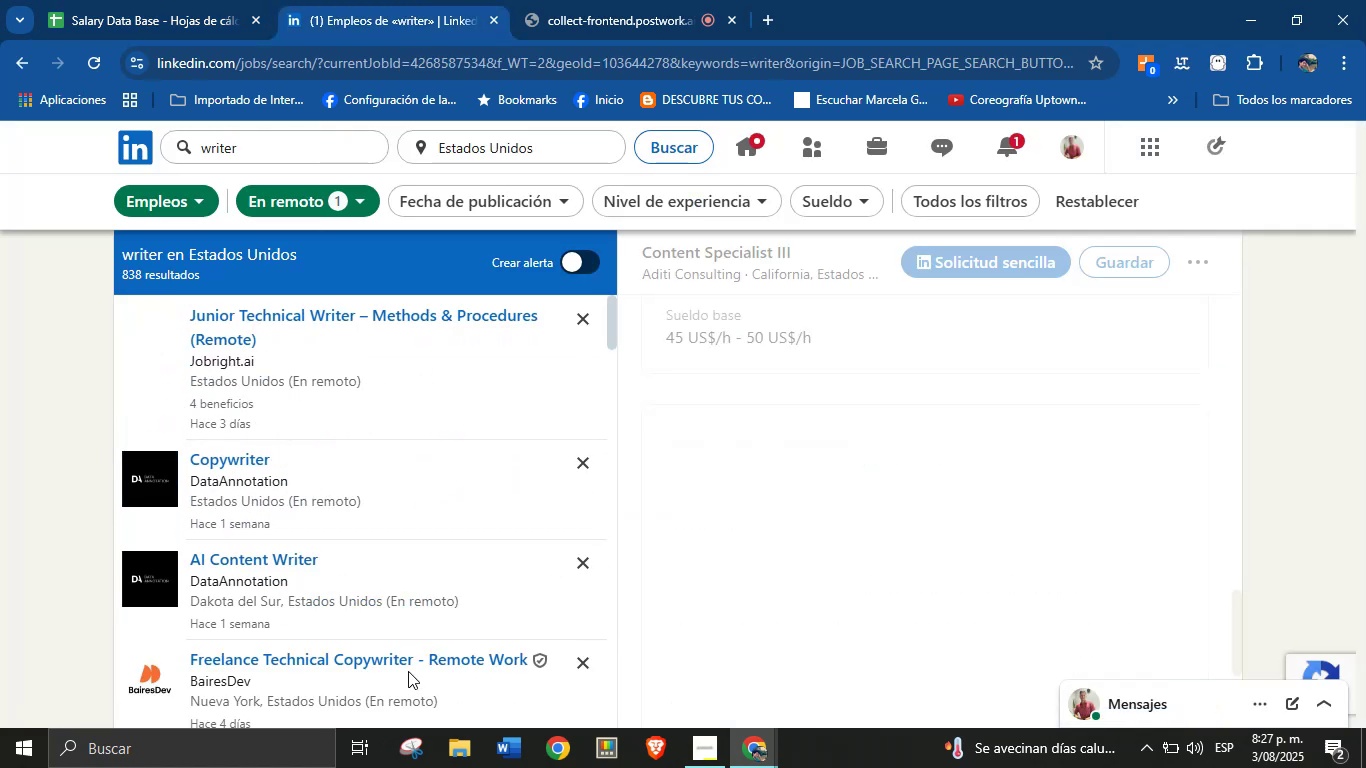 
mouse_move([547, 483])
 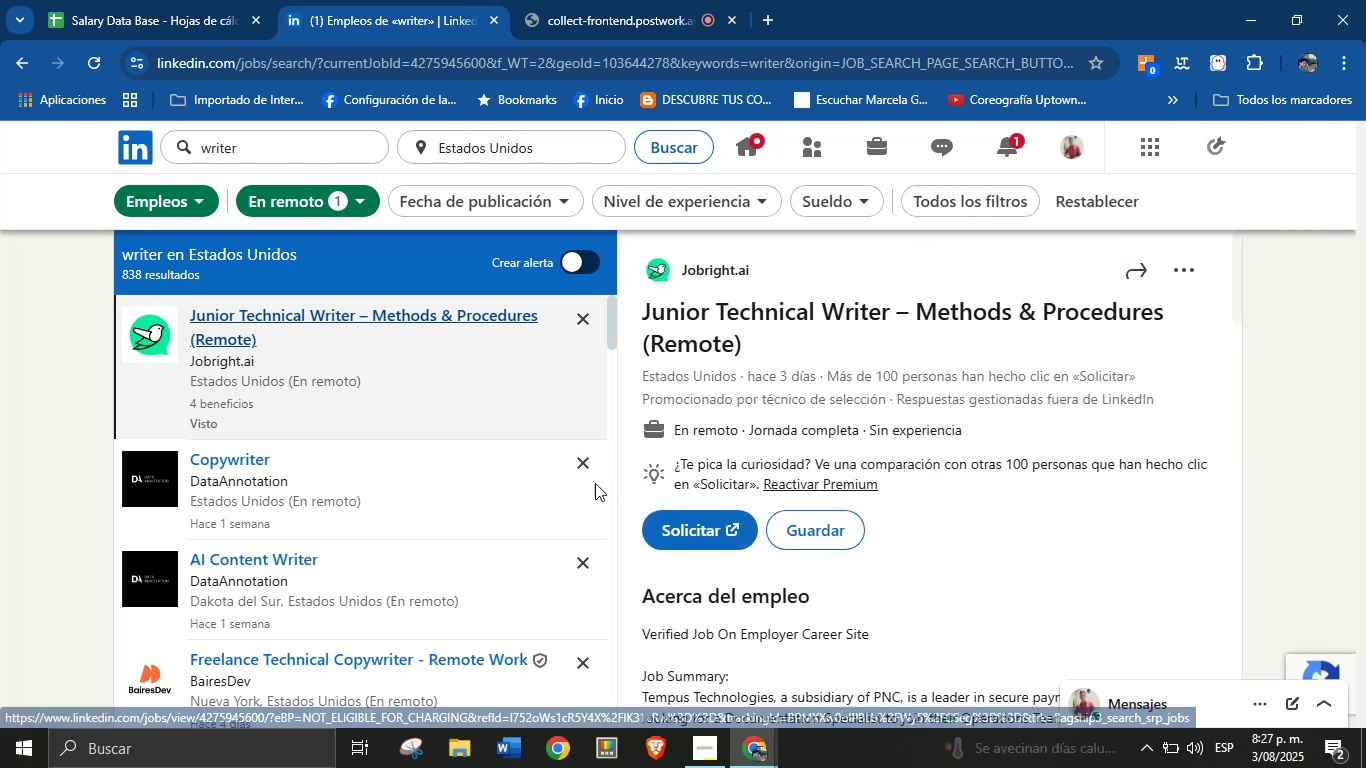 
scroll: coordinate [372, 444], scroll_direction: down, amount: 4.0
 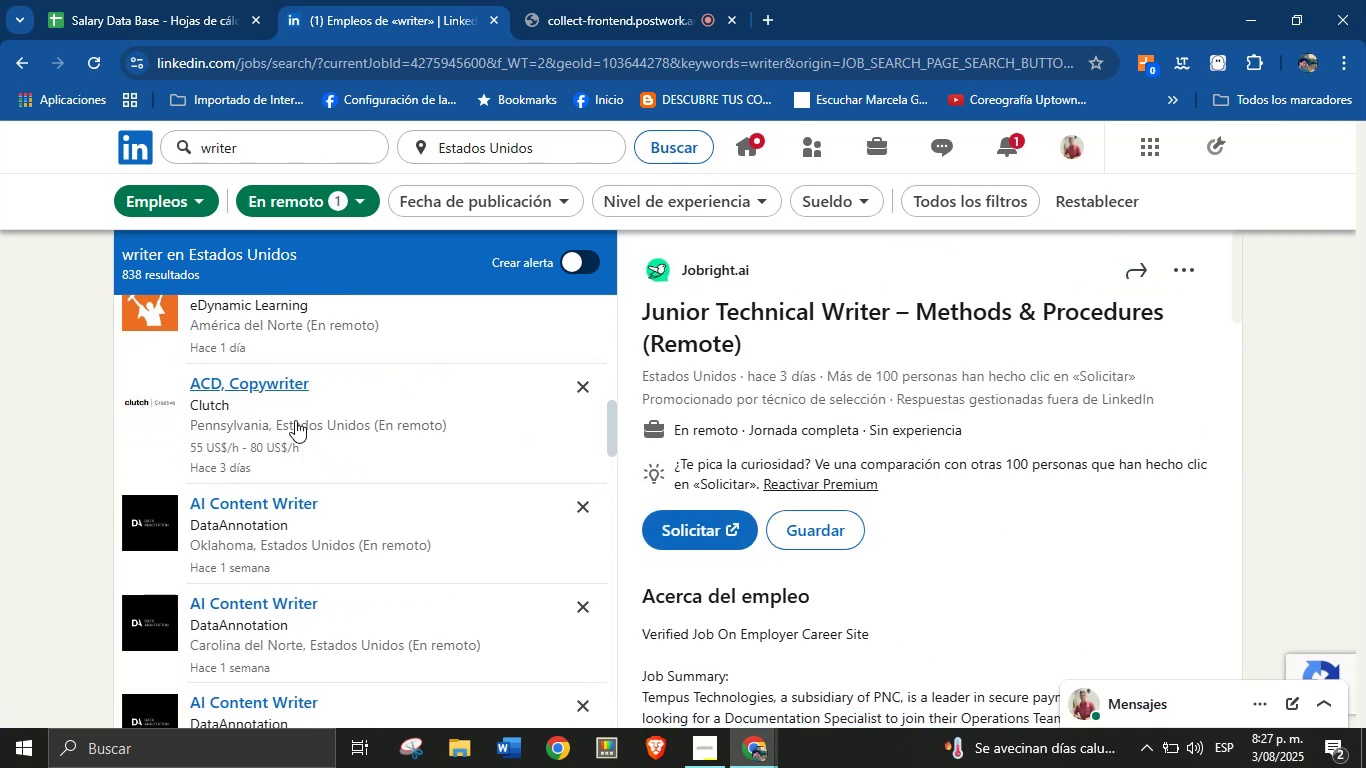 
left_click([269, 384])
 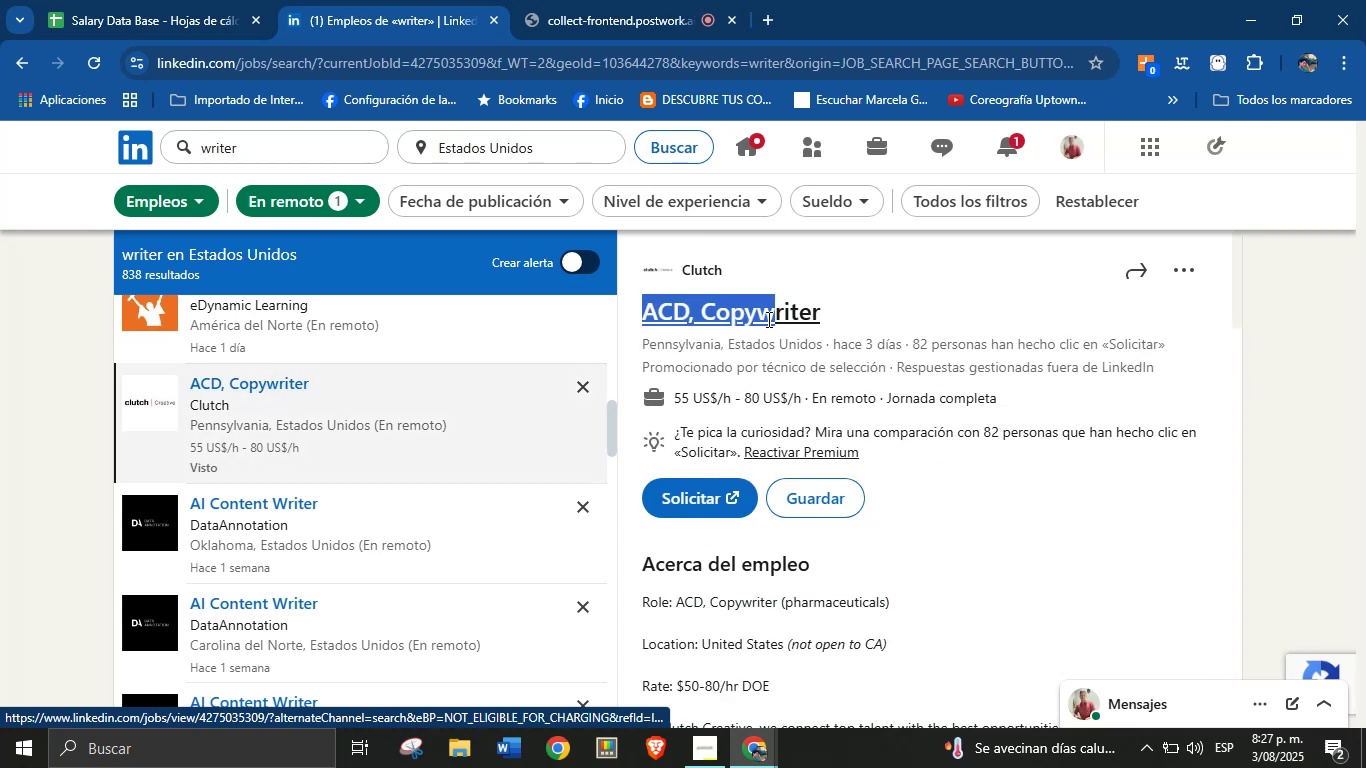 
left_click([920, 322])
 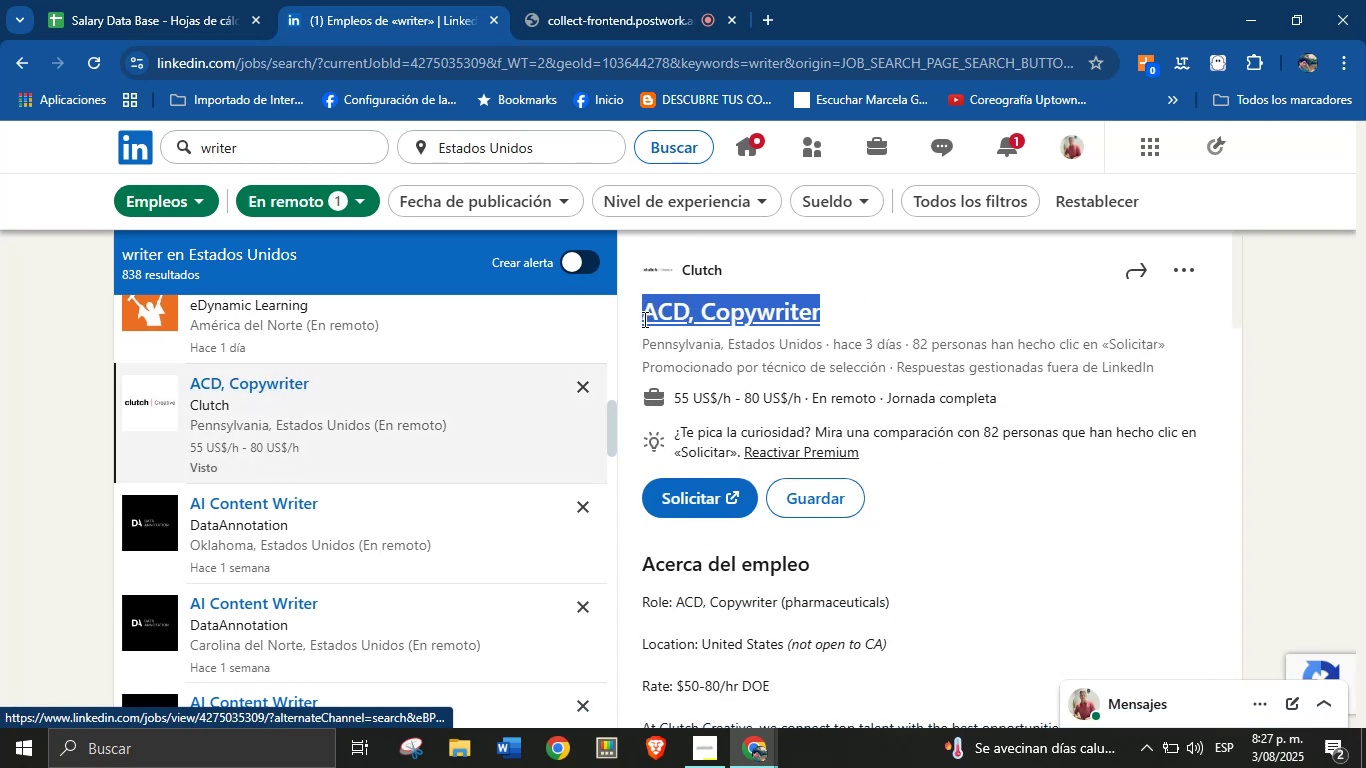 
key(Control+C)
 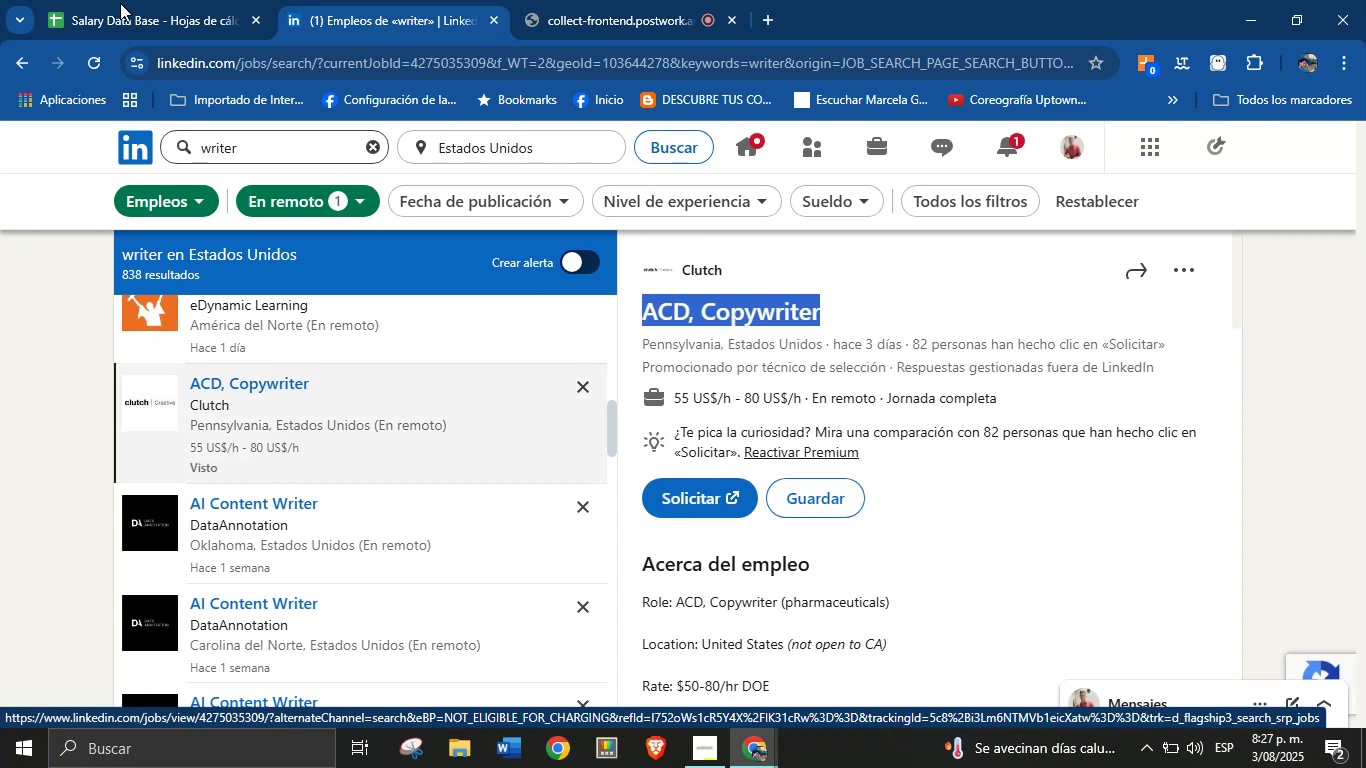 
left_click([120, 0])
 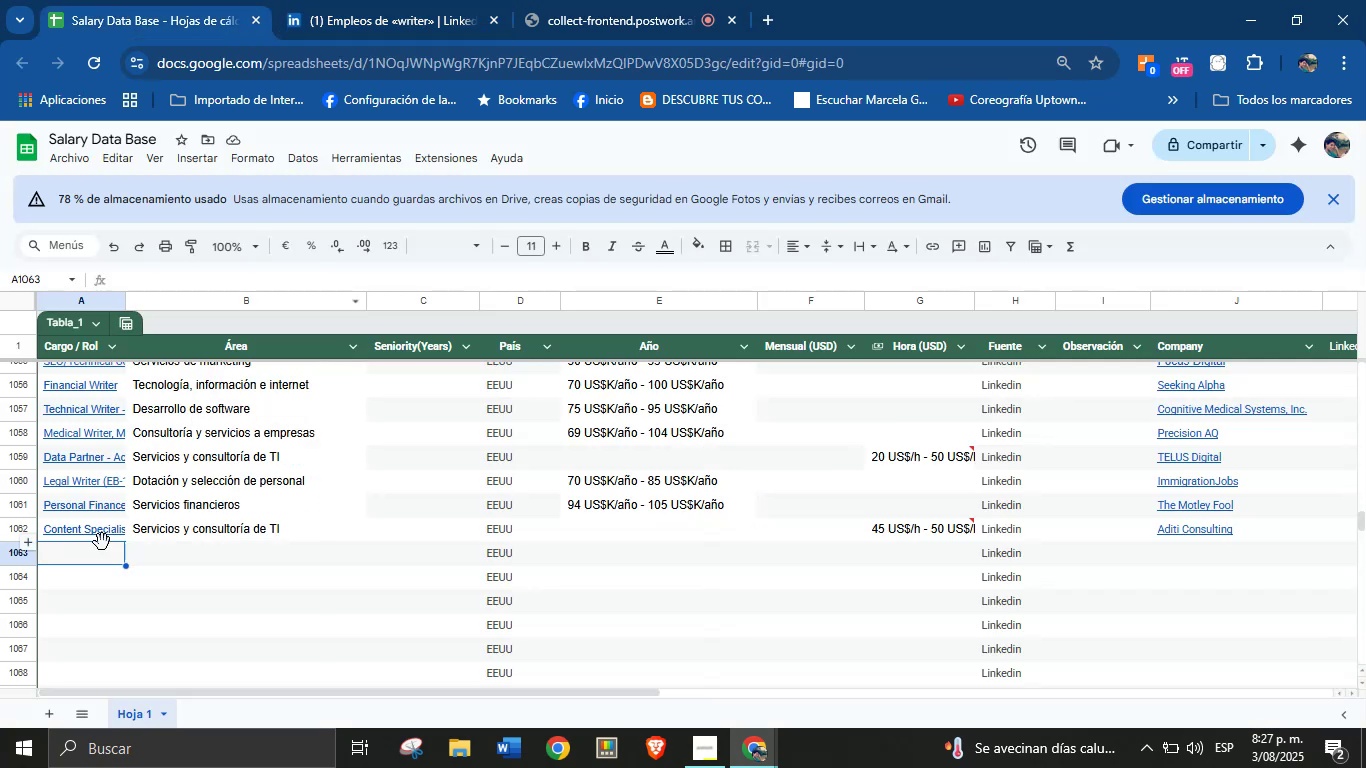 
left_click([97, 551])
 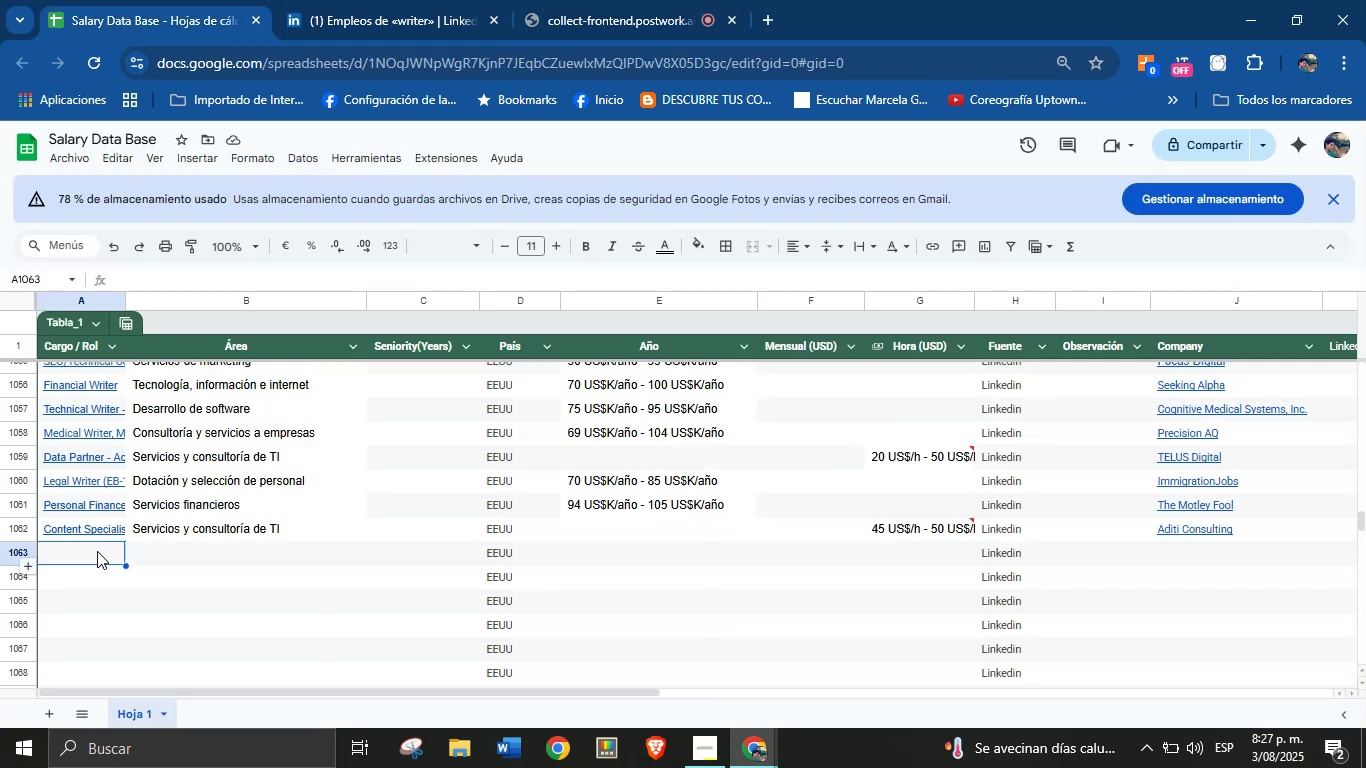 
key(Control+V)
 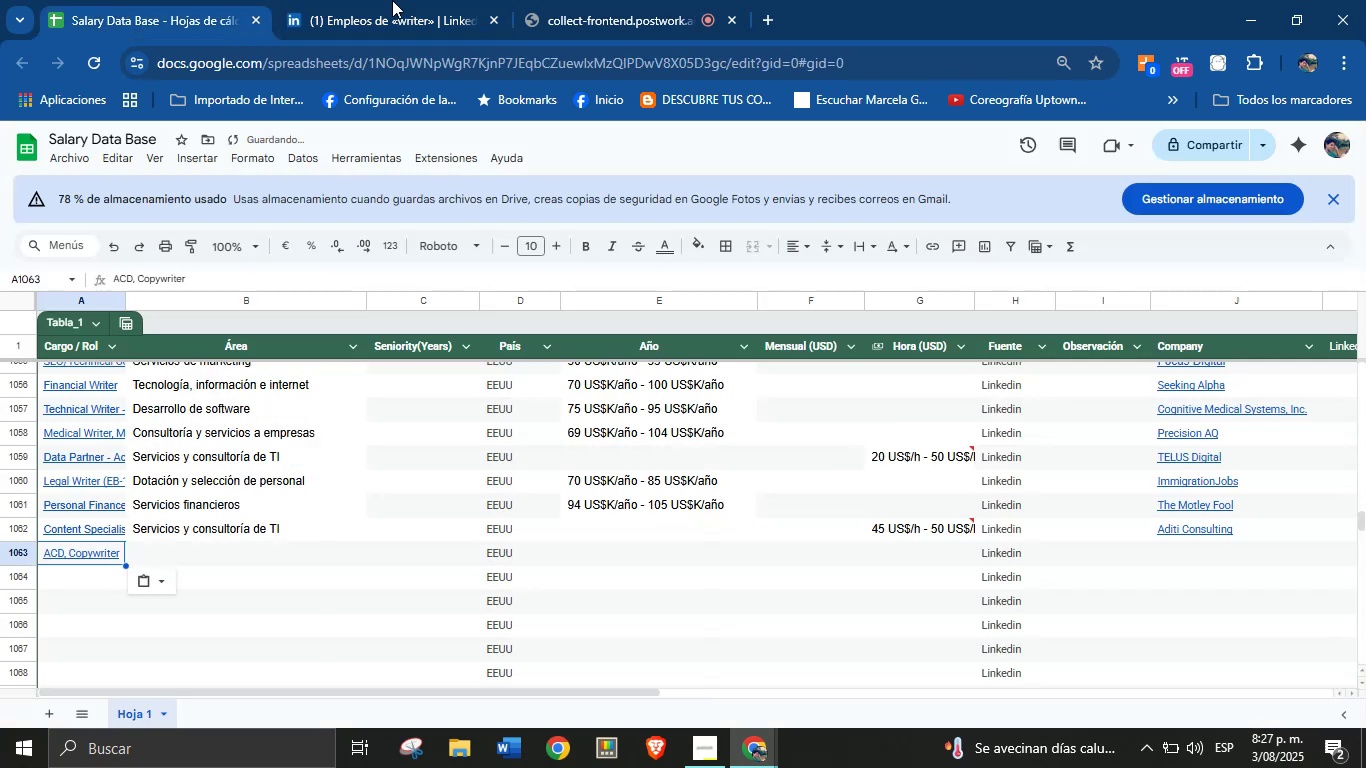 
left_click([404, 0])
 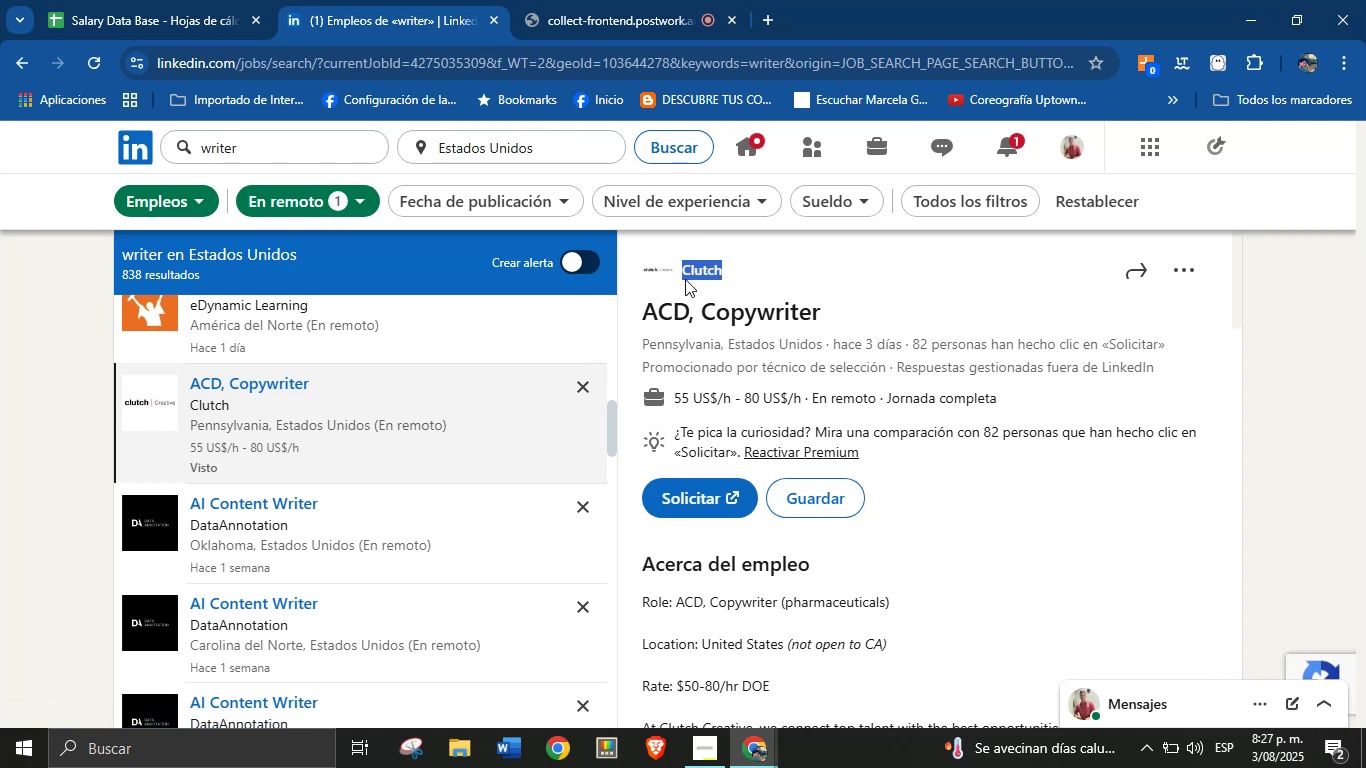 
key(Control+C)
 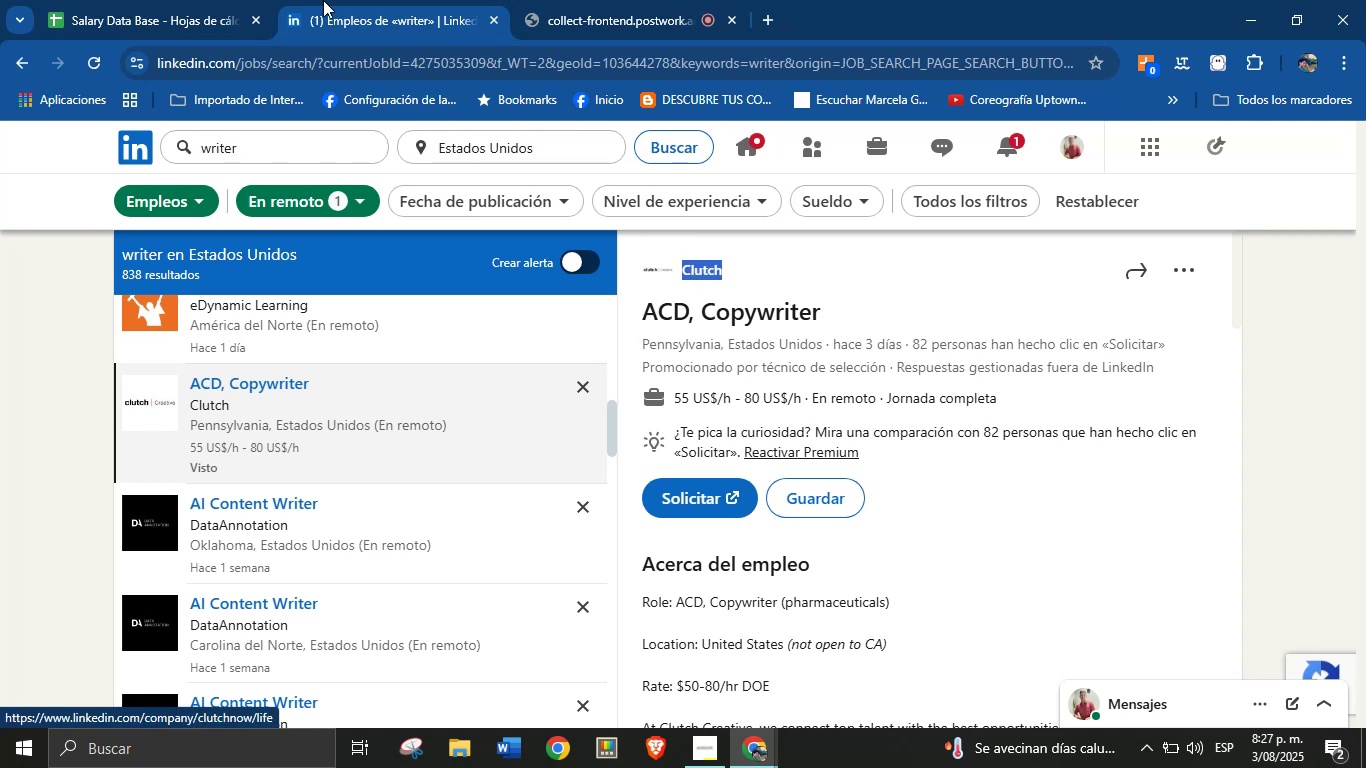 
left_click([189, 0])
 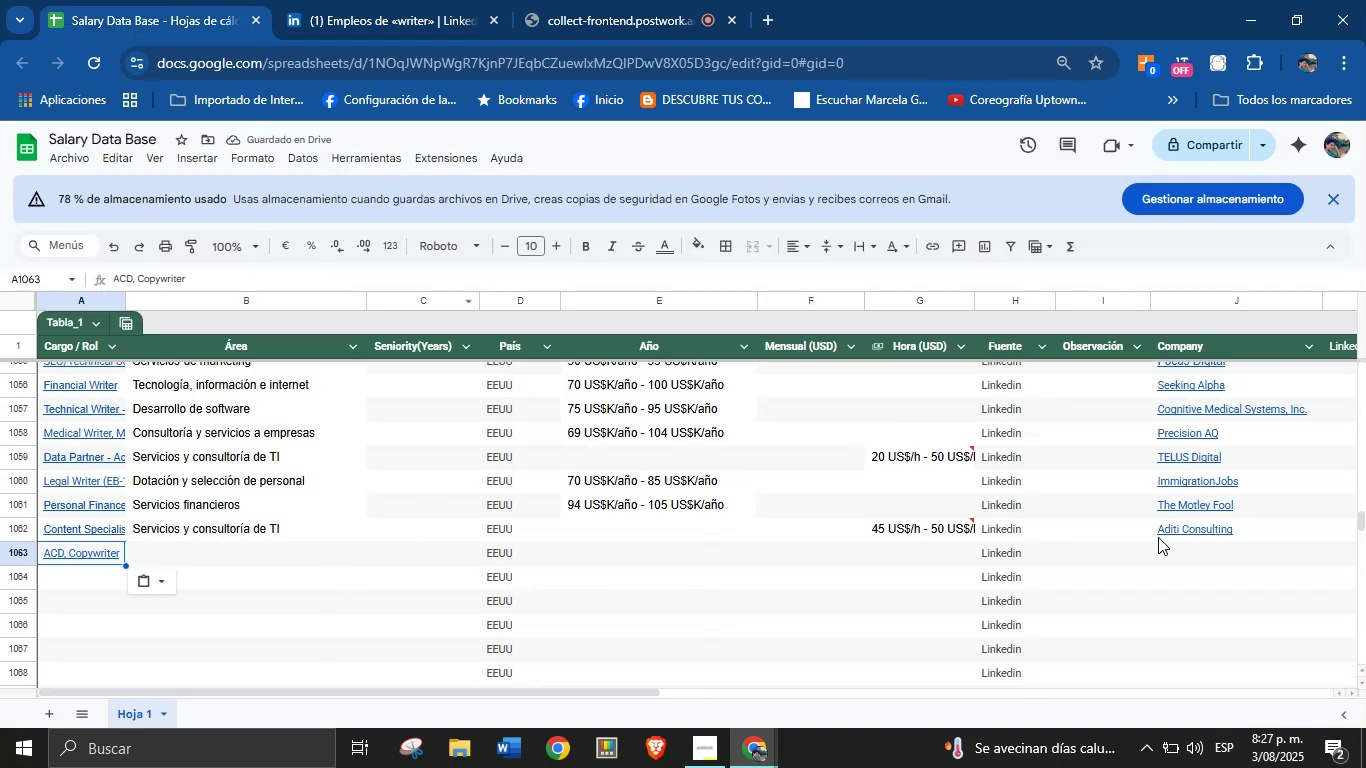 
left_click([1176, 548])
 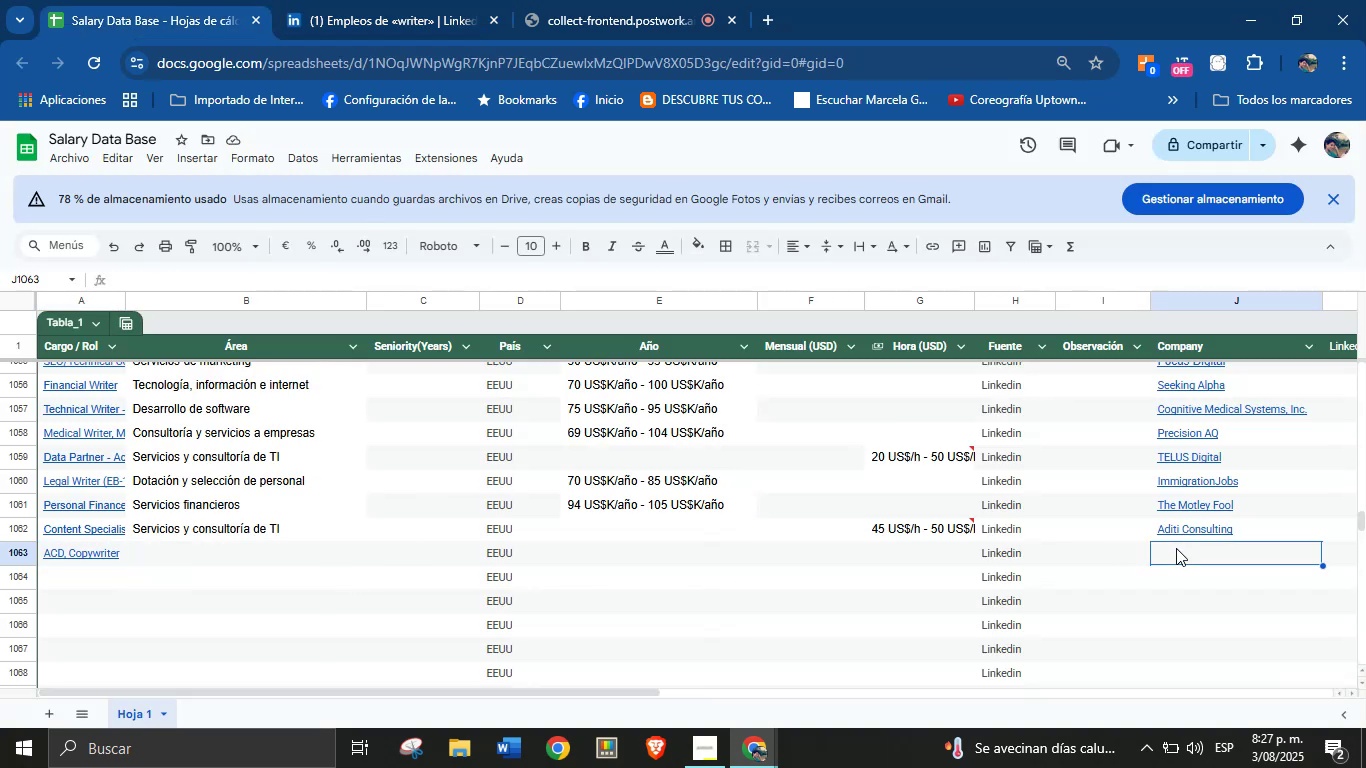 
key(Control+V)
 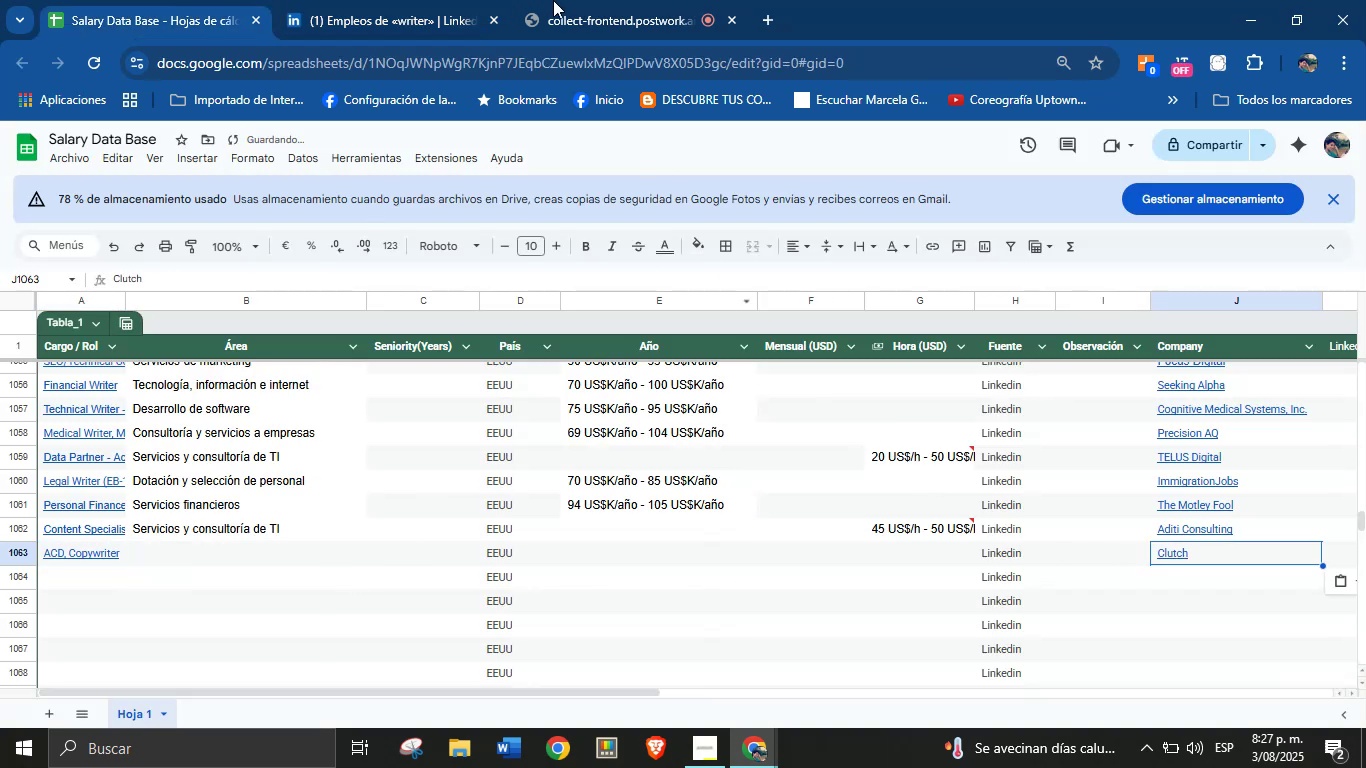 
left_click([462, 0])
 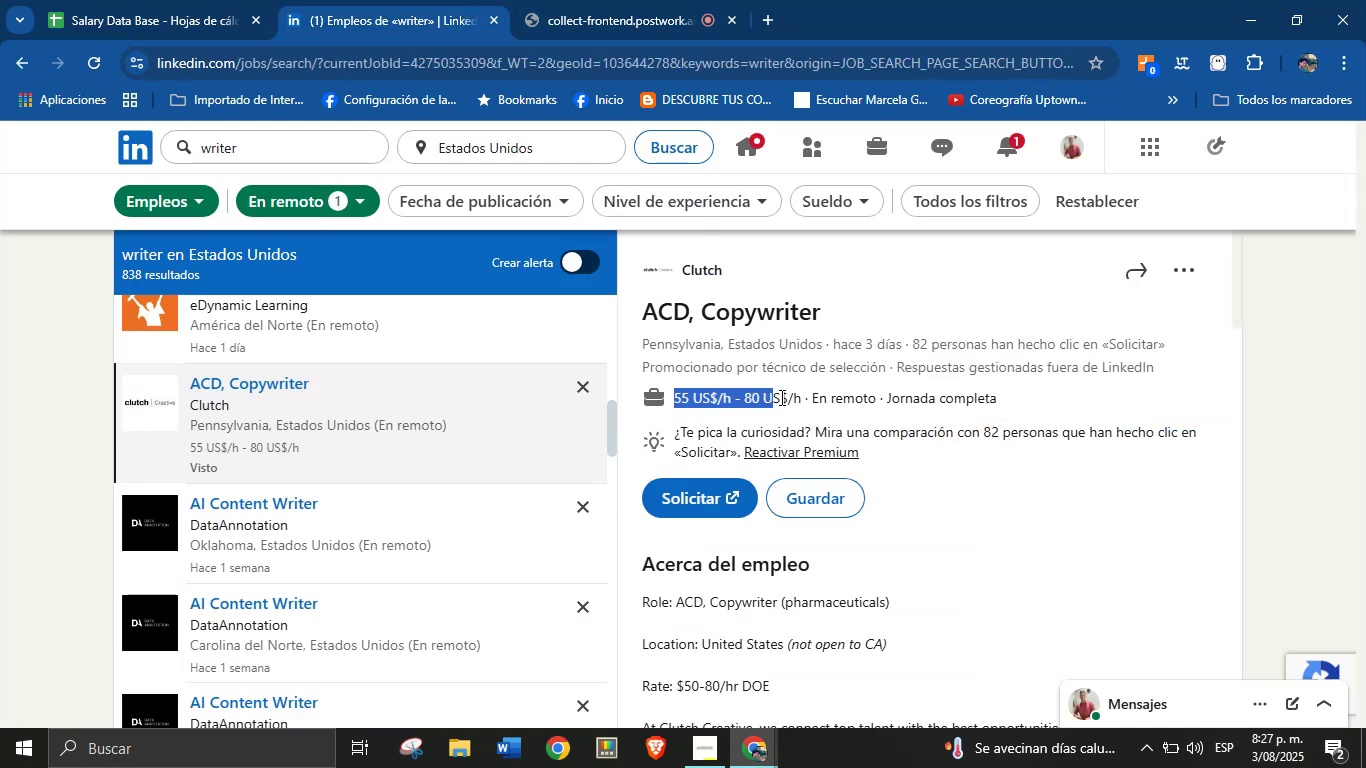 
key(Control+C)
 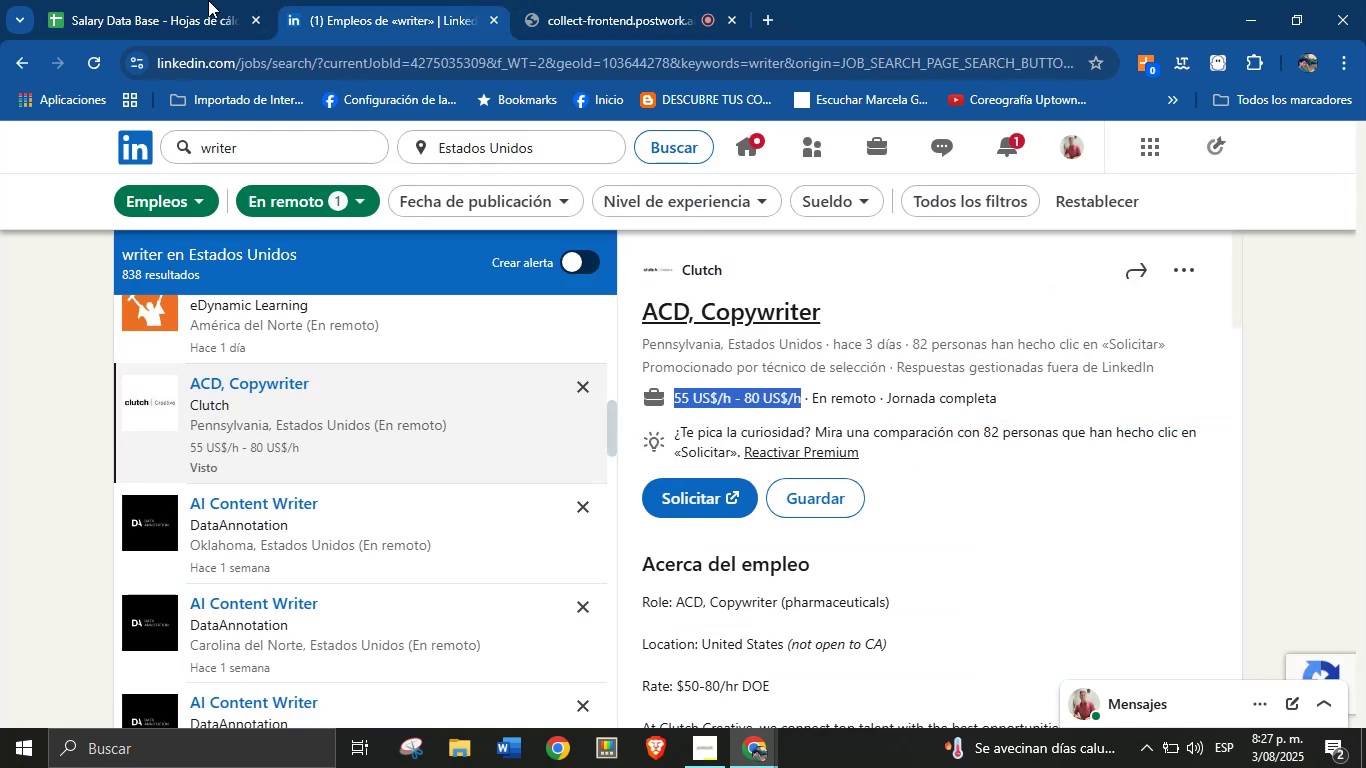 
left_click([175, 0])
 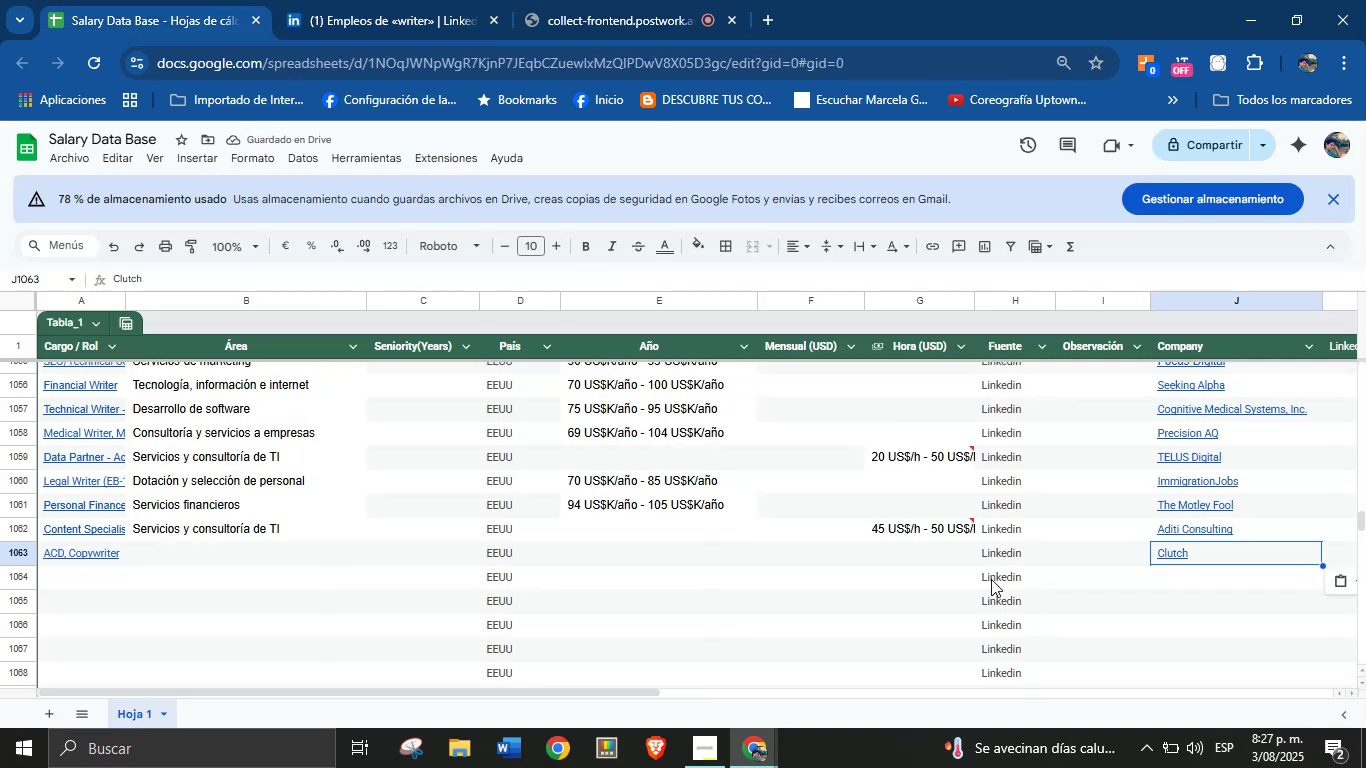 
left_click([950, 555])
 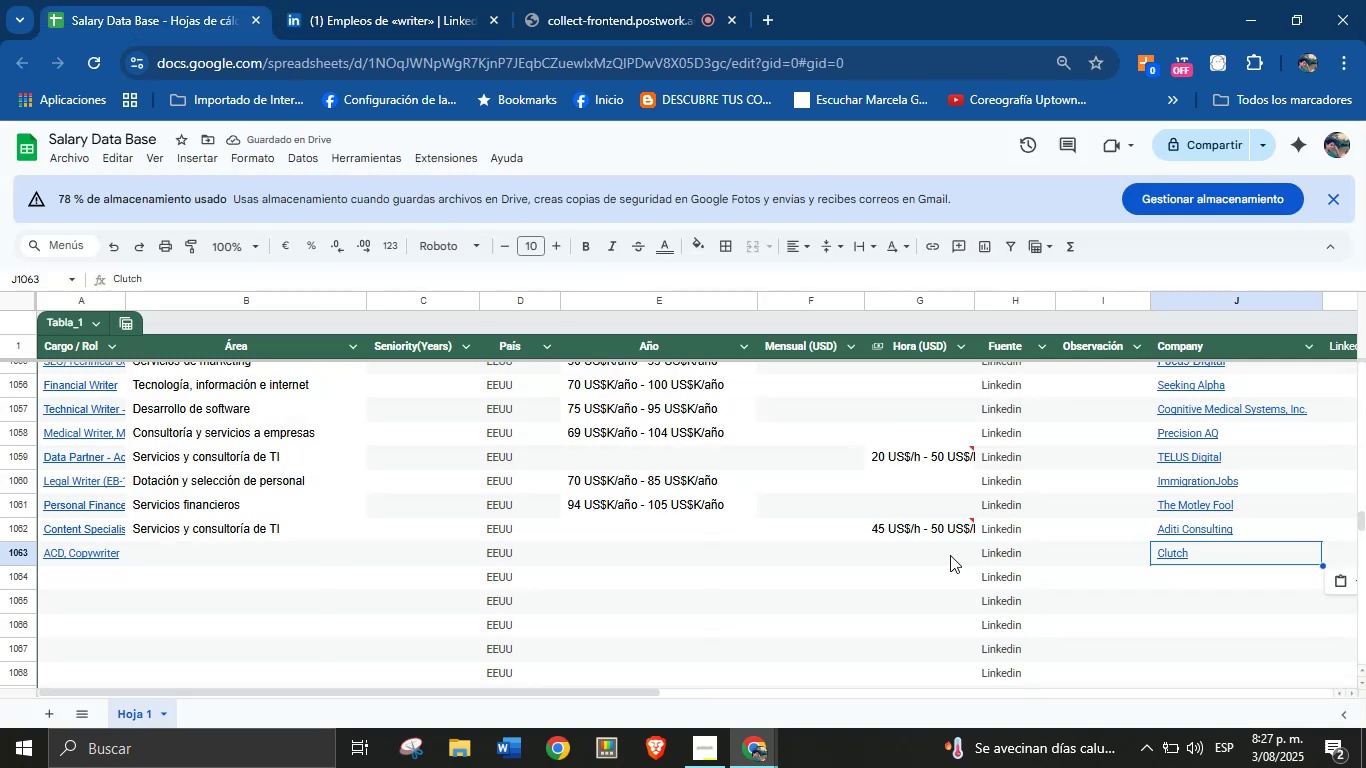 
key(Control+V)
 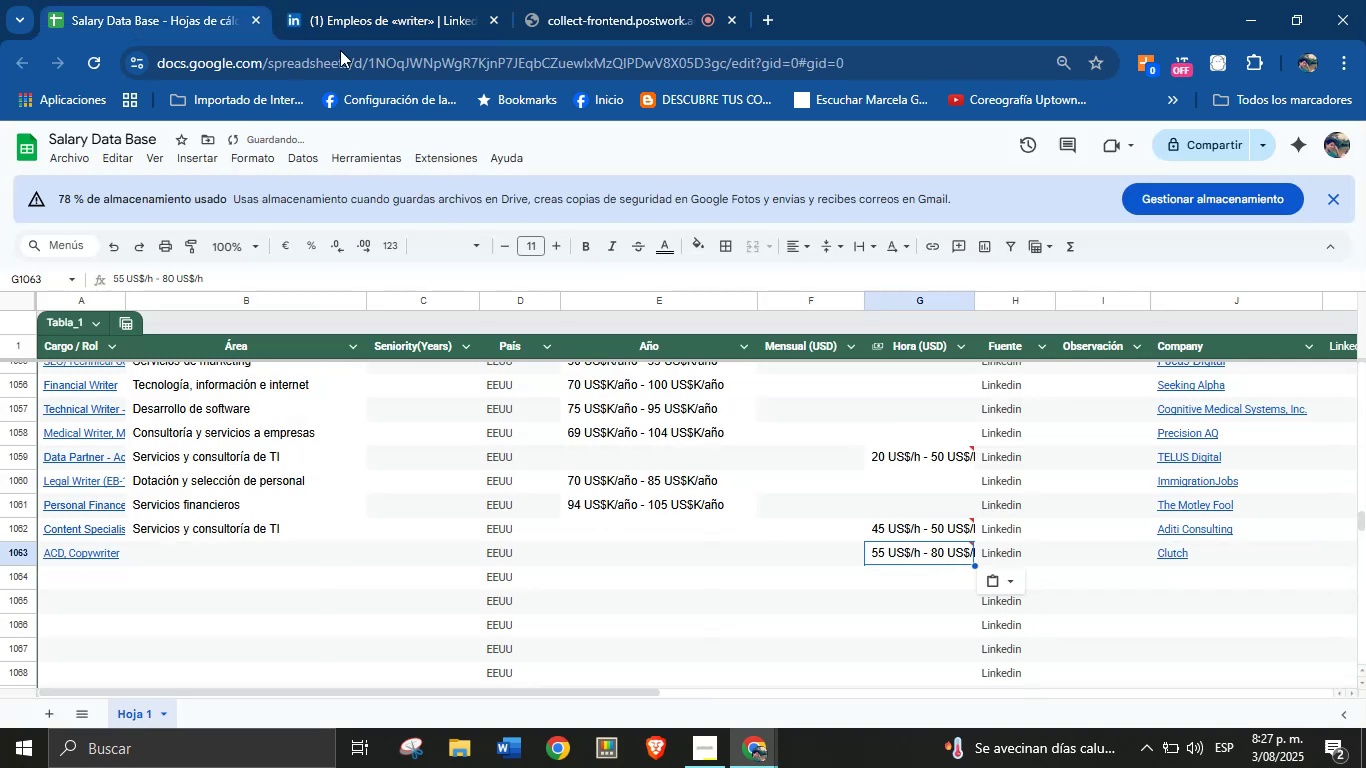 
left_click([405, 0])
 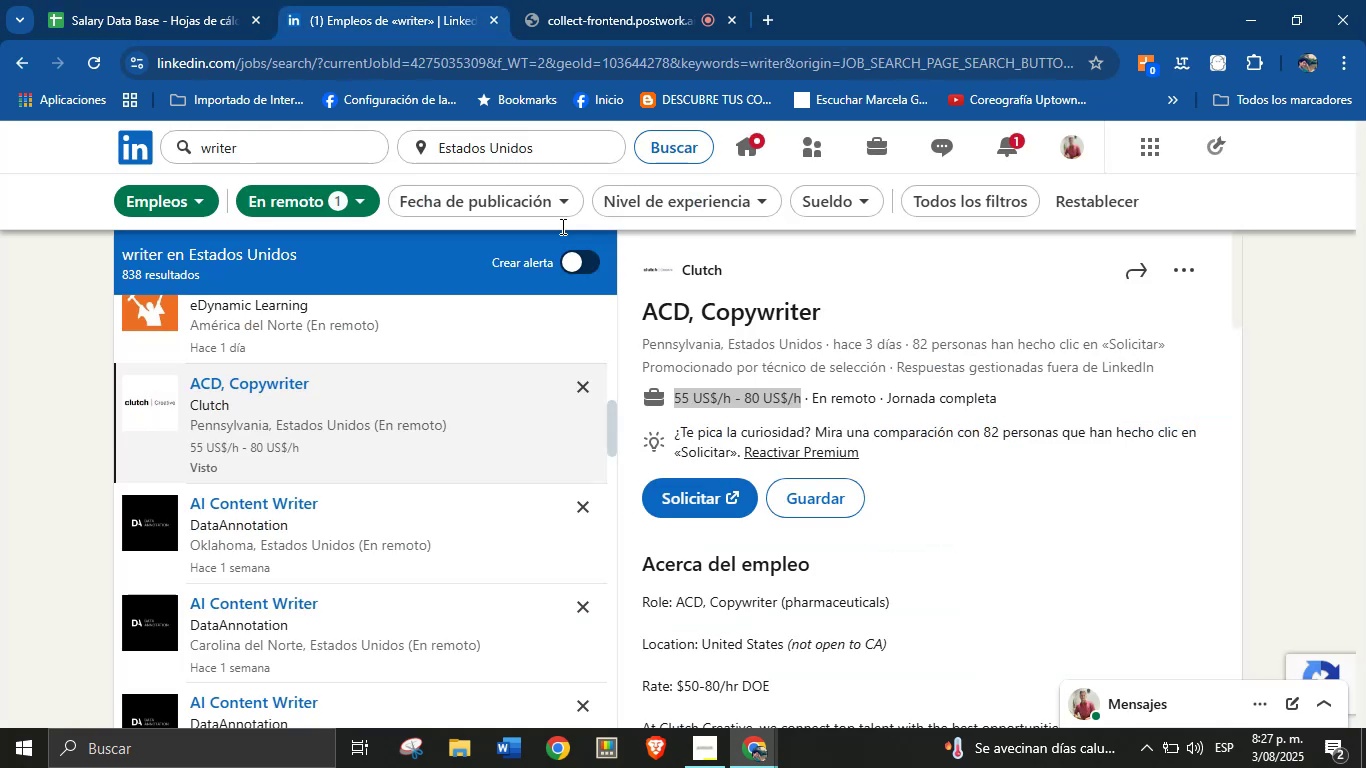 
scroll: coordinate [786, 557], scroll_direction: down, amount: 17.0
 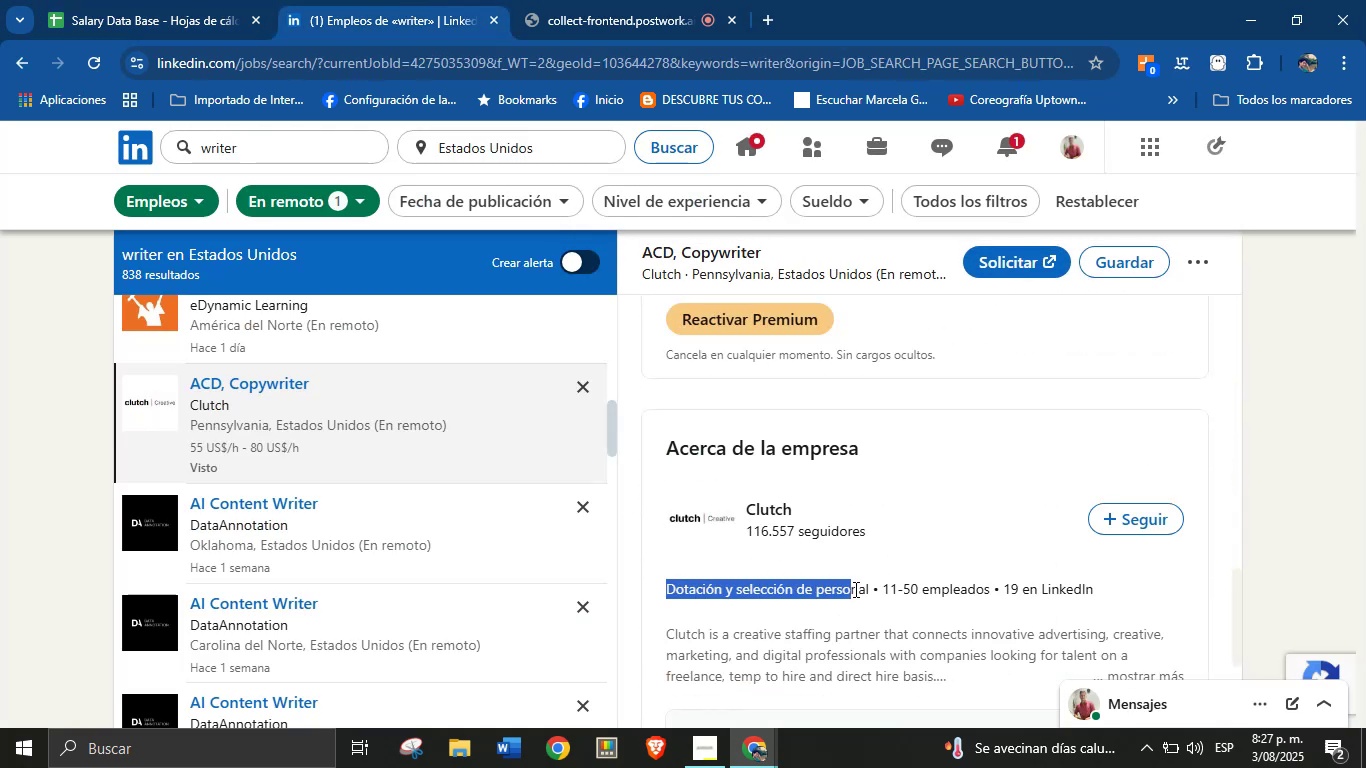 
key(Control+C)
 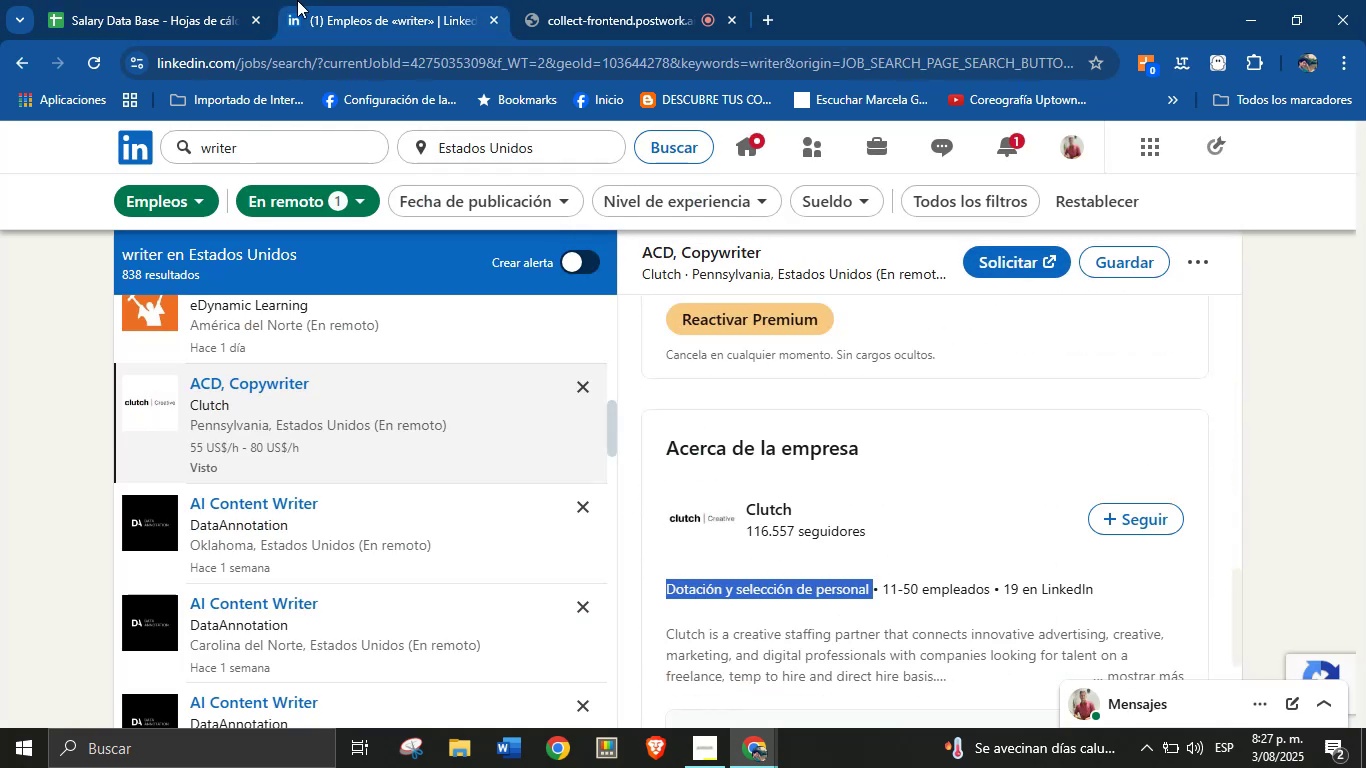 
left_click([228, 0])
 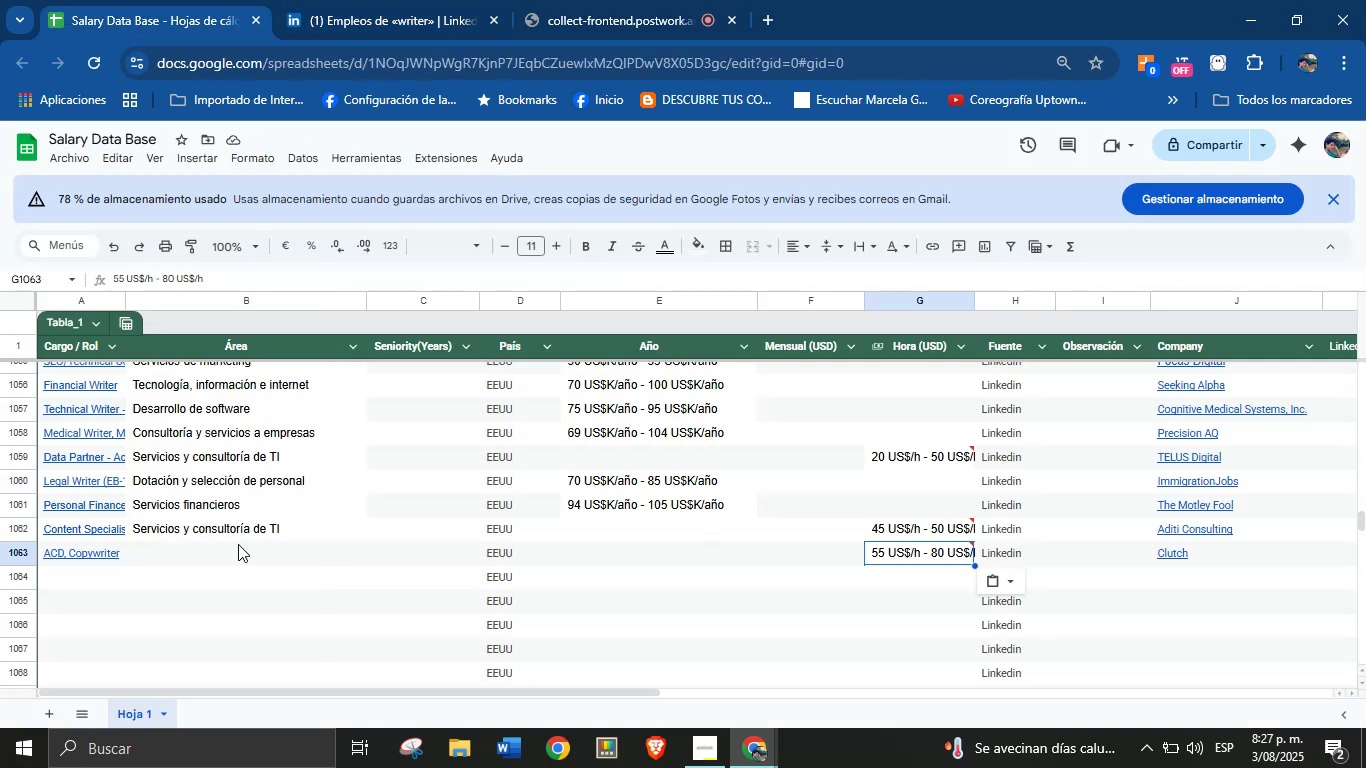 
left_click([235, 547])
 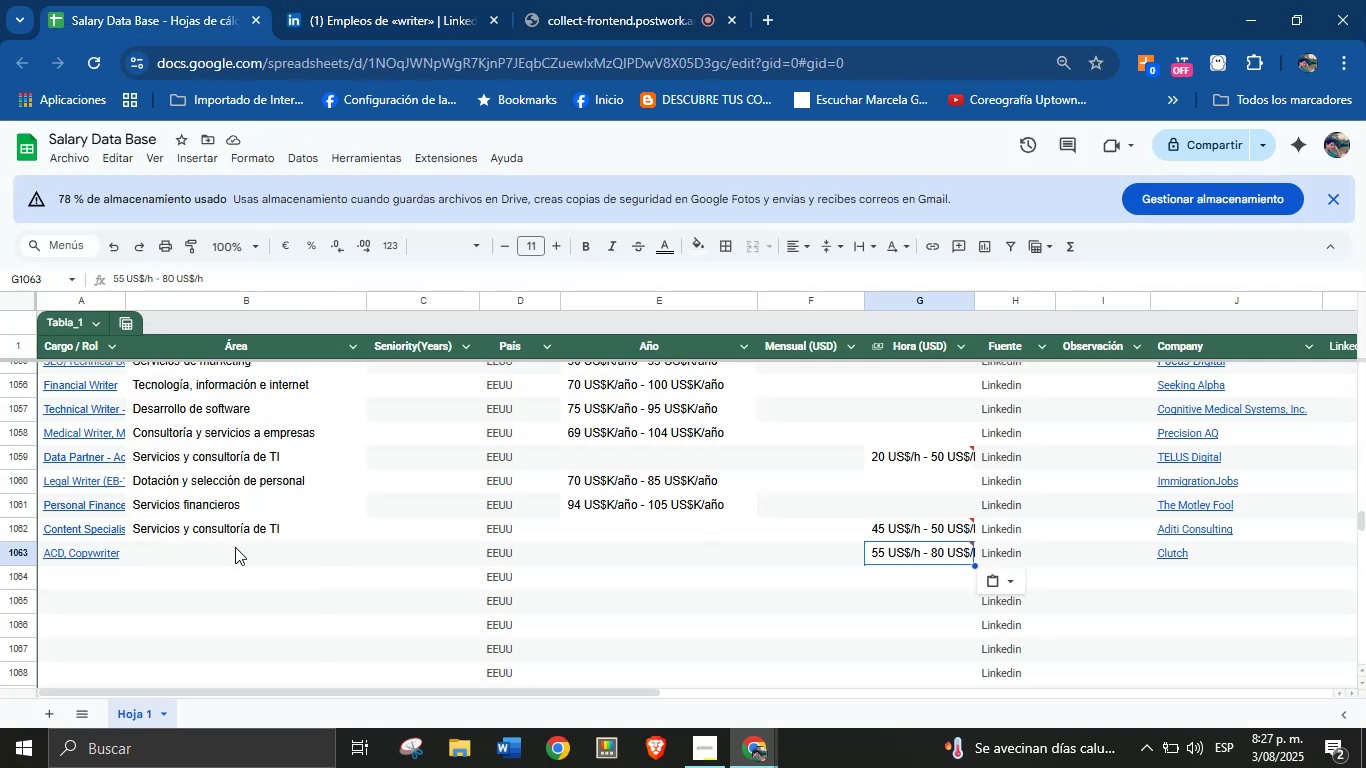 
key(Control+V)
 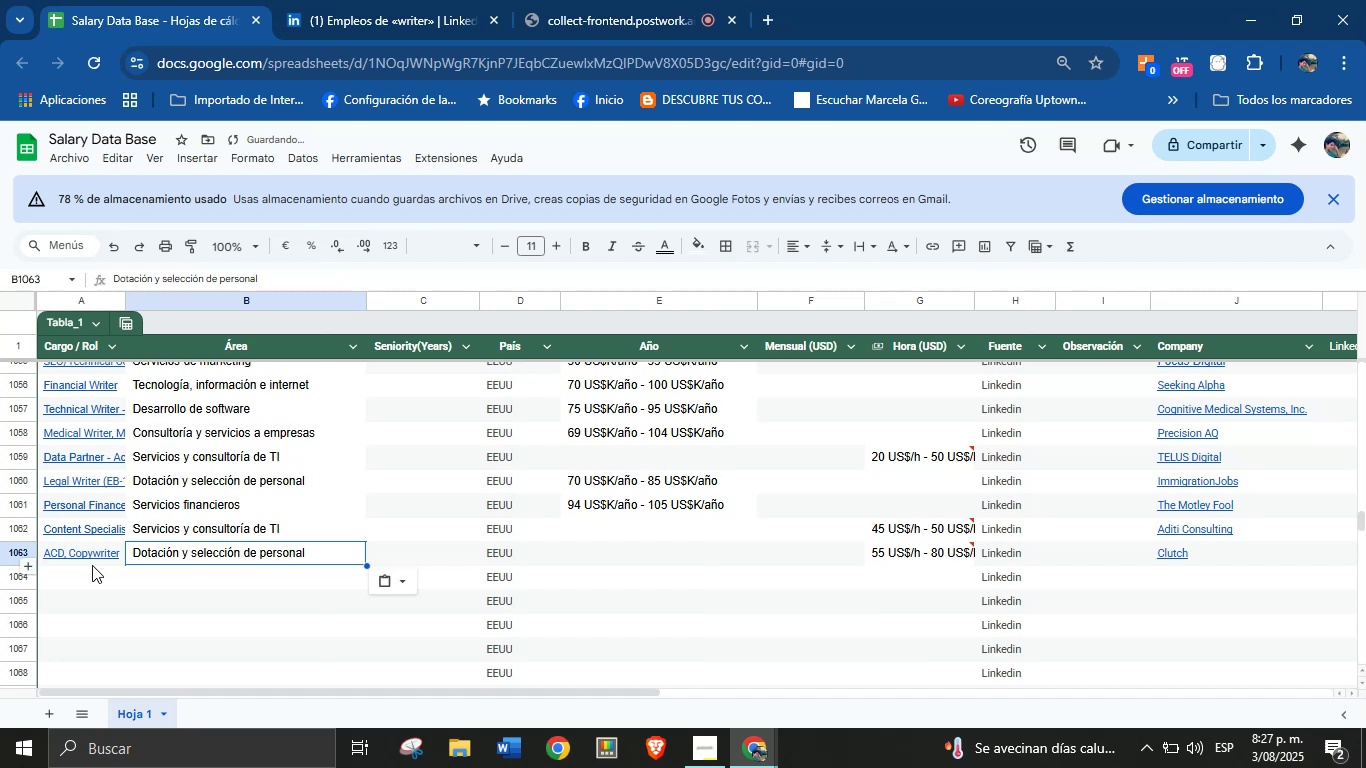 
left_click([86, 574])
 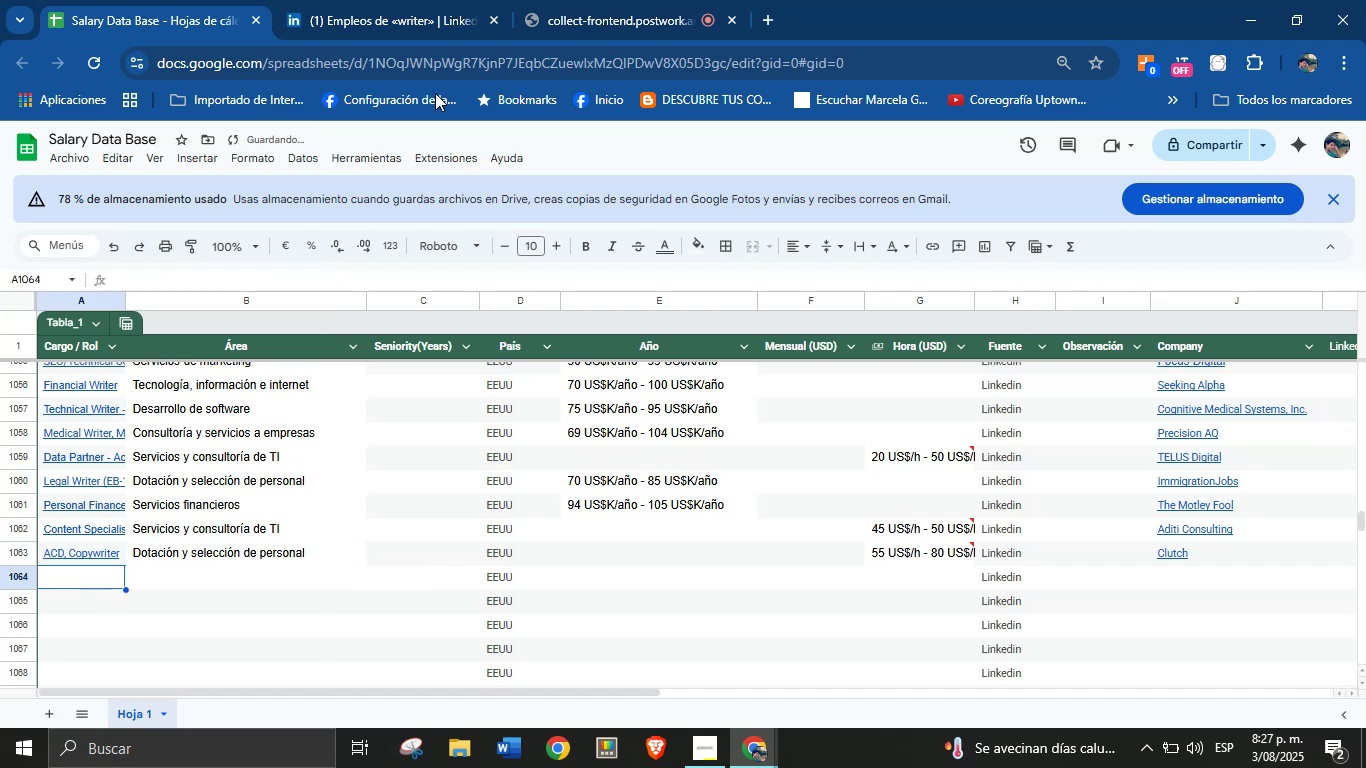 
left_click([323, 0])
 